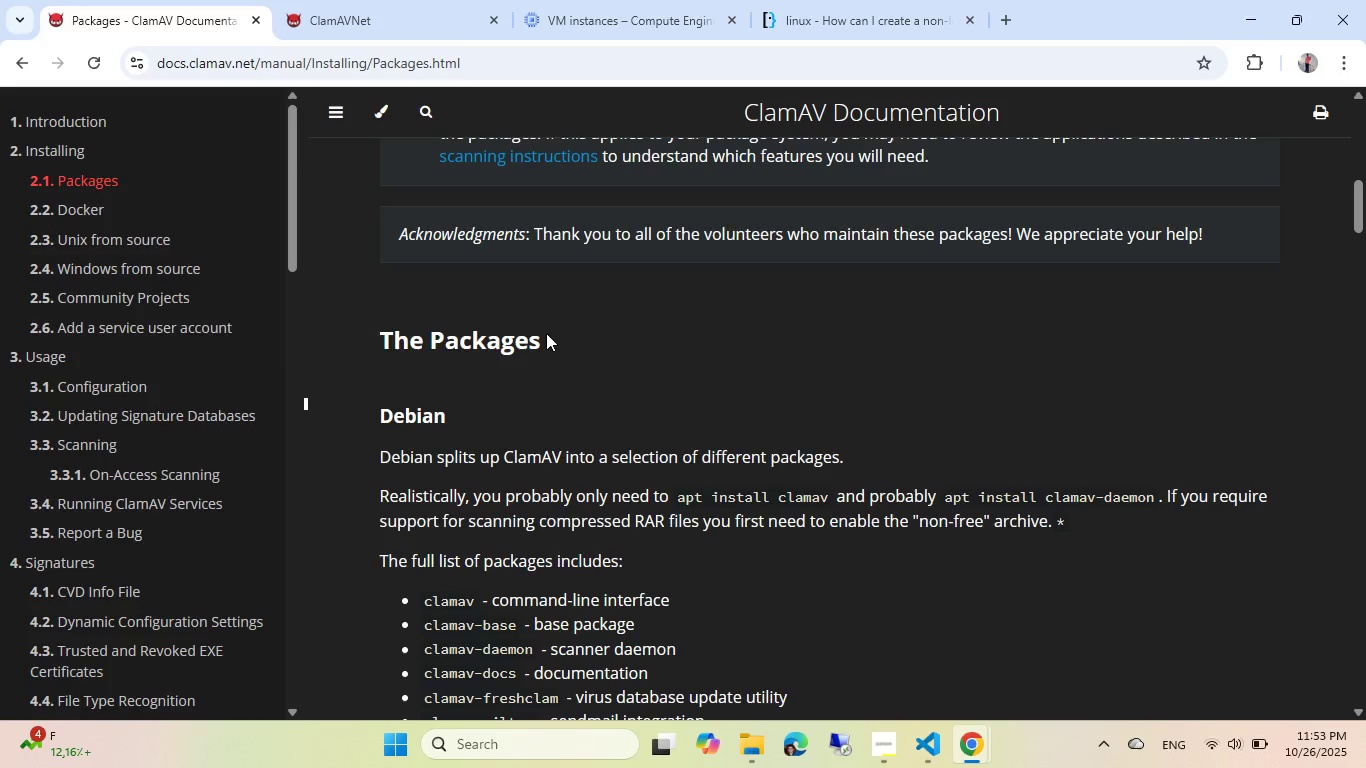 
key(Alt+Tab)
 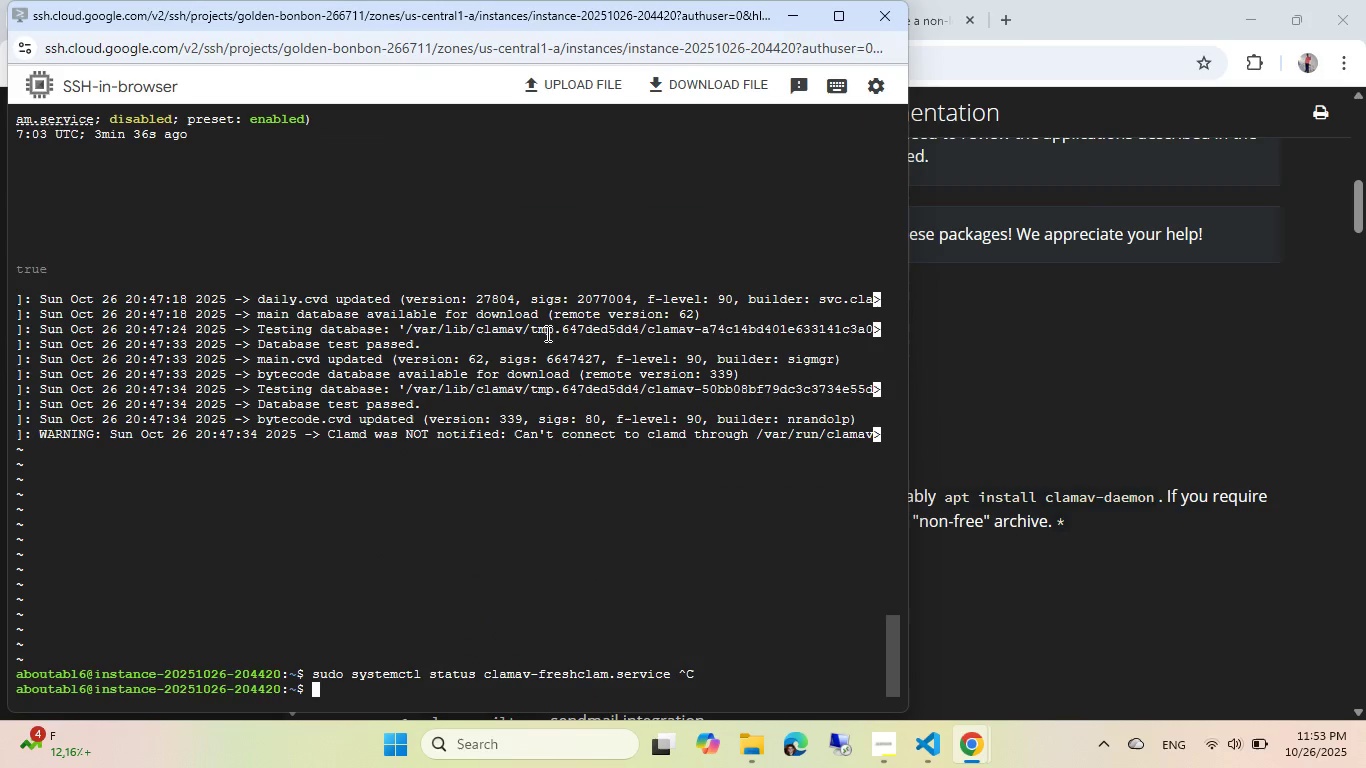 
key(Alt+AltLeft)
 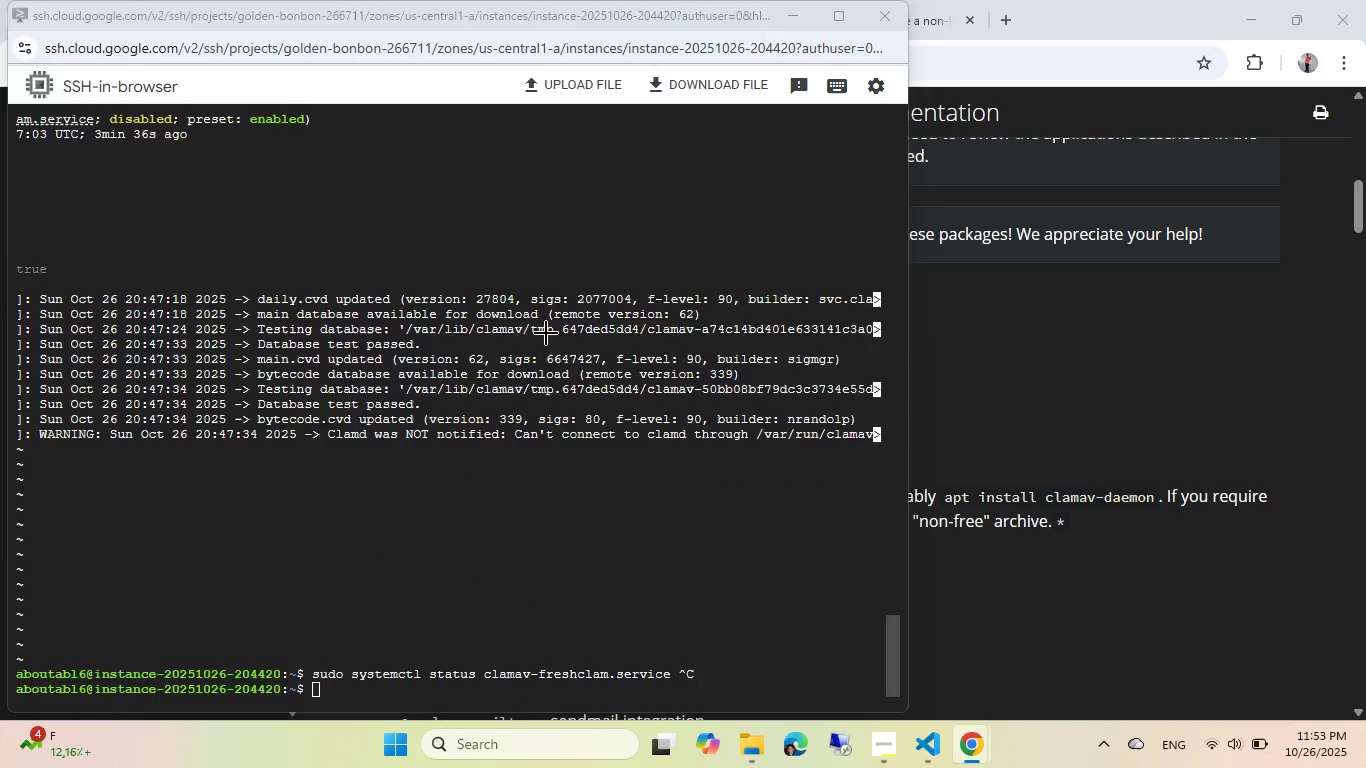 
key(Tab)
key(Tab)
key(Tab)
type(base test passd` and ``)
 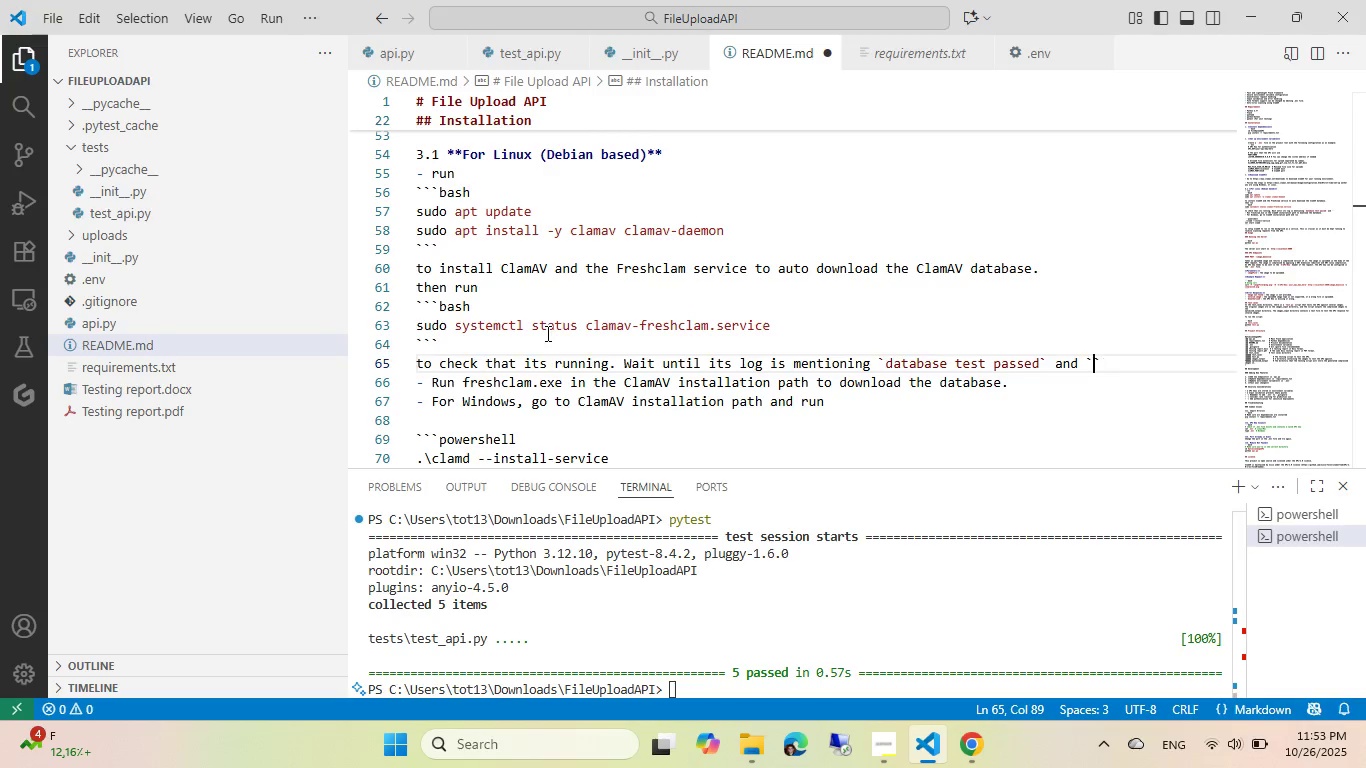 
hold_key(key=AltLeft, duration=0.35)
 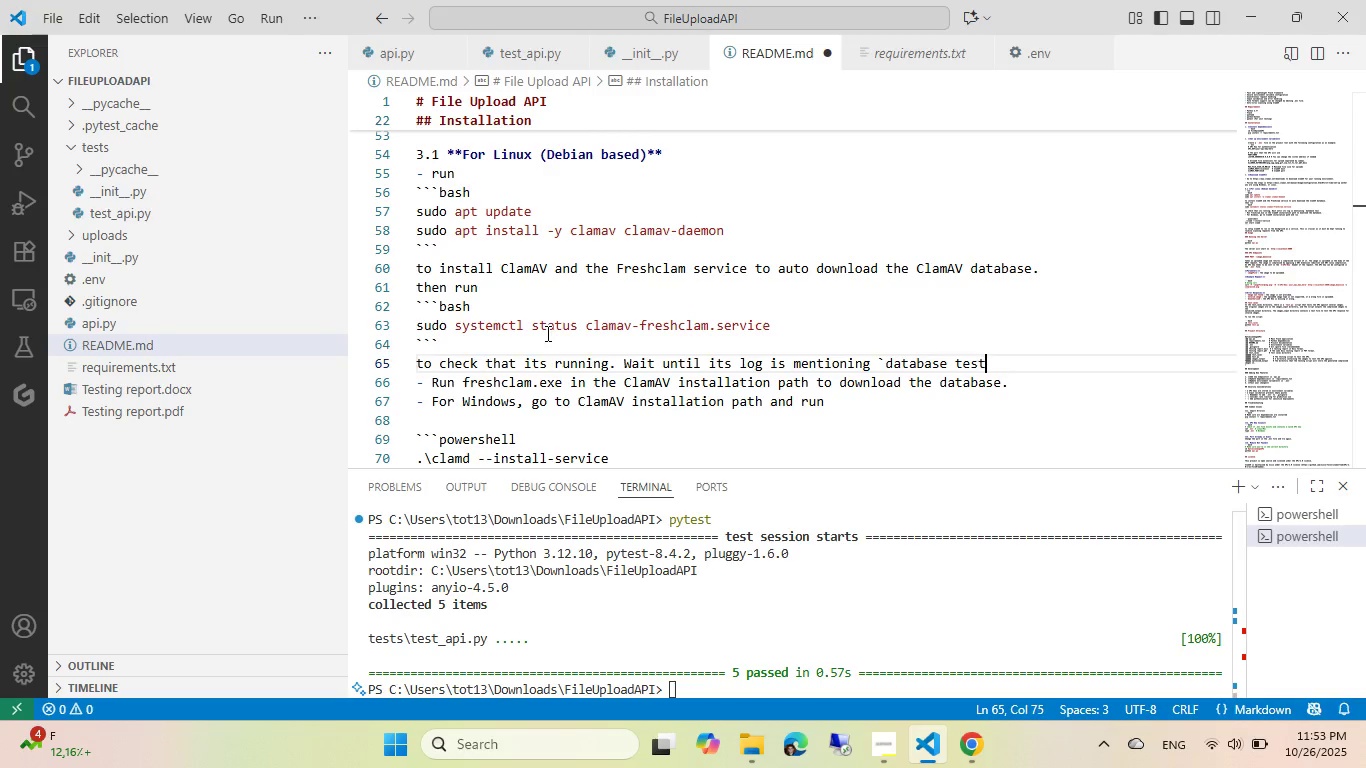 
hold_key(key=E, duration=9.04)
 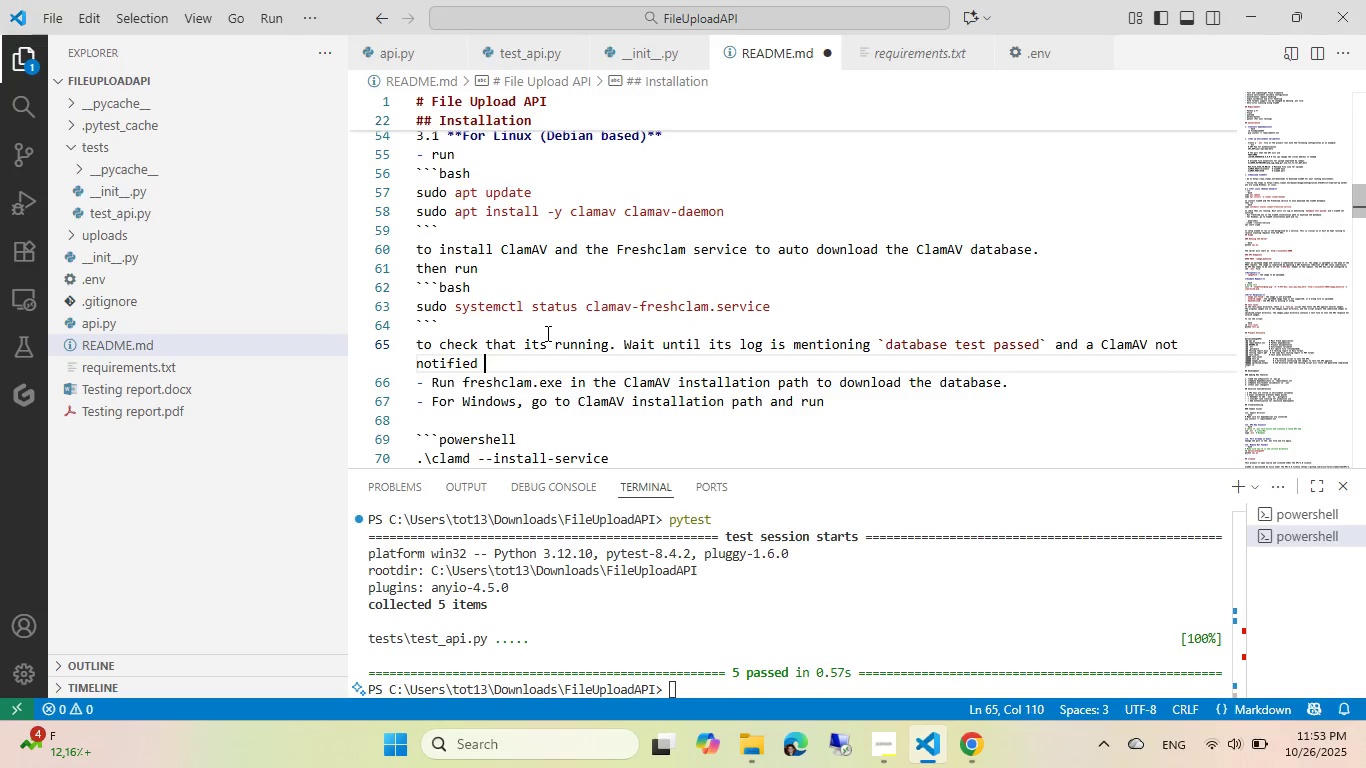 
key(ArrowLeft)
 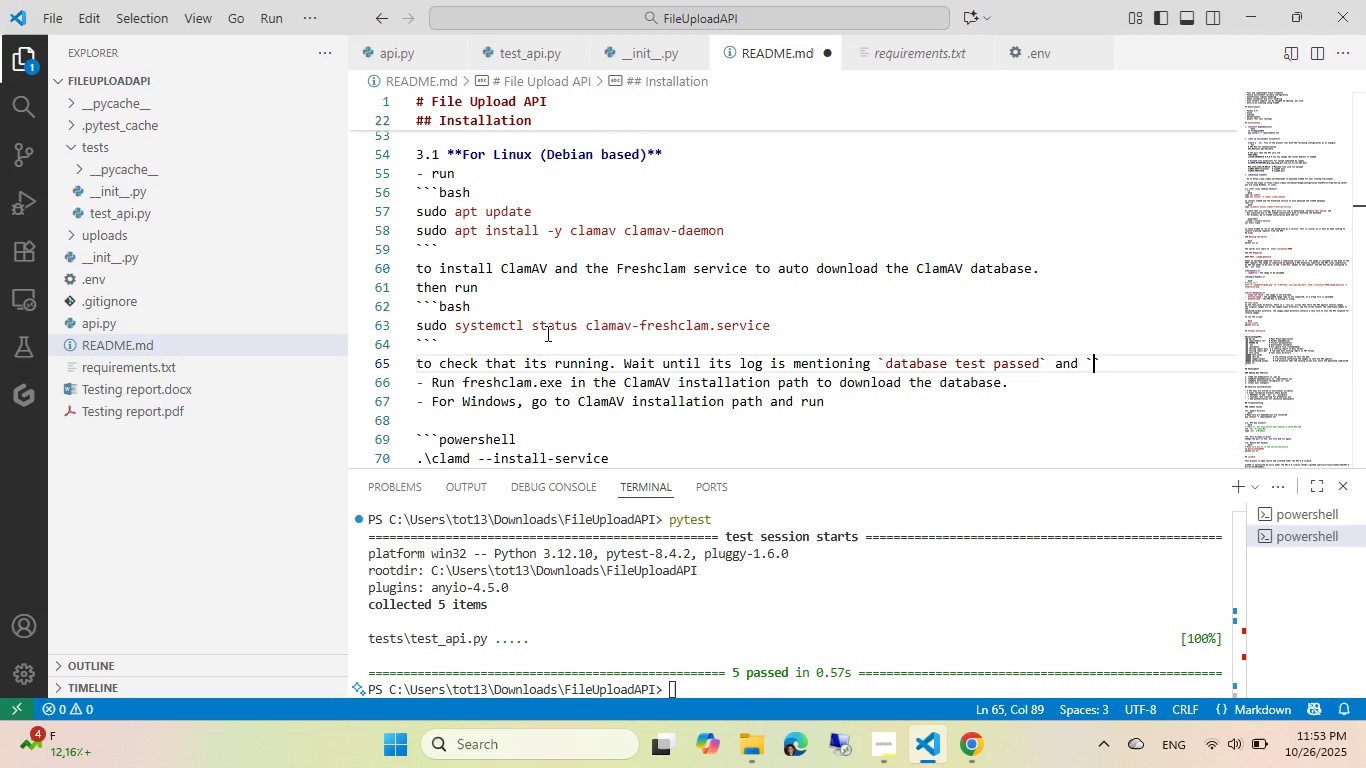 
key(ArrowRight)
 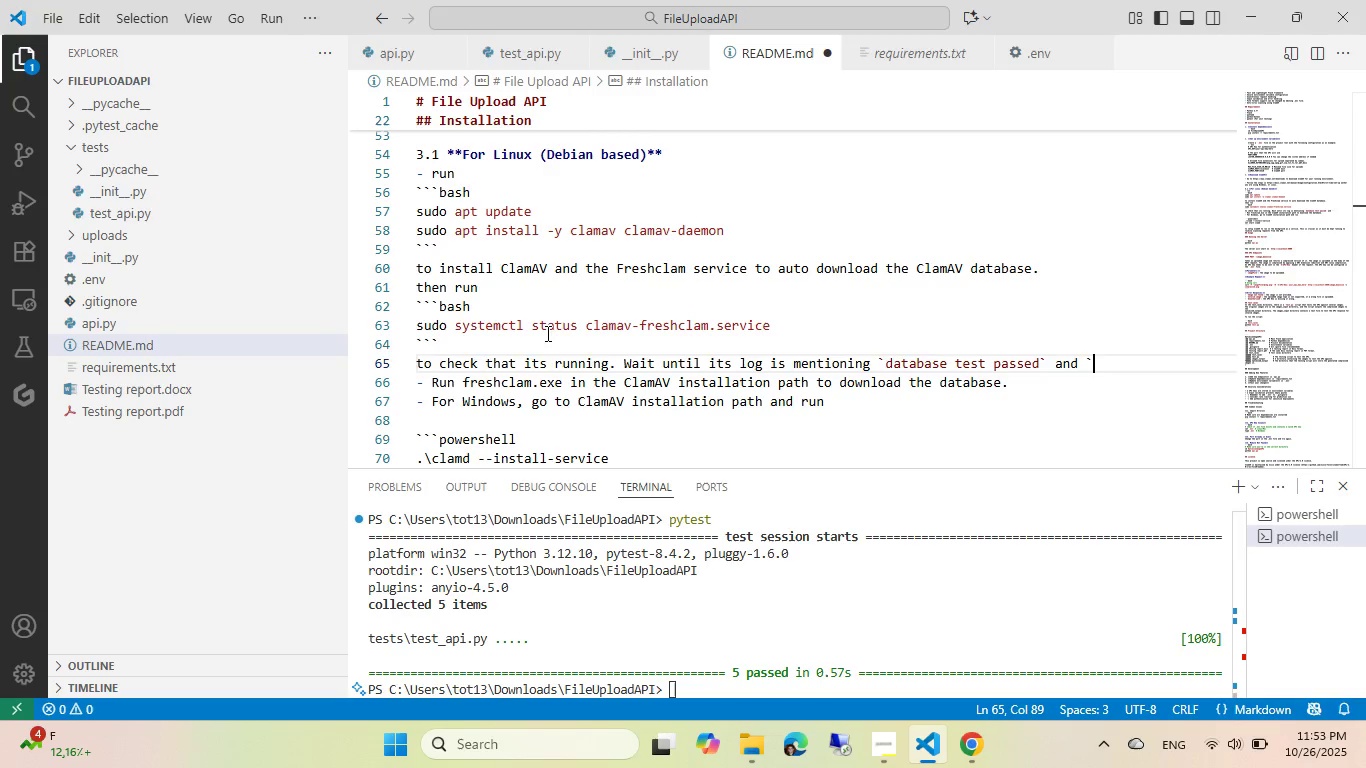 
key(Backspace)
key(Backspace)
type(a CLAmAVotnotific)
key(Backspace)
type(d worki)
key(Backspace)
key(Backspace)
type(ning)
key(Backspace)
key(Backspace)
key(Backspace)
key(Backspace)
key(Backspace)
key(Backspace)
type(wan)
key(Backspace)
key(Backspace)
key(Backspace)
type(ar)
 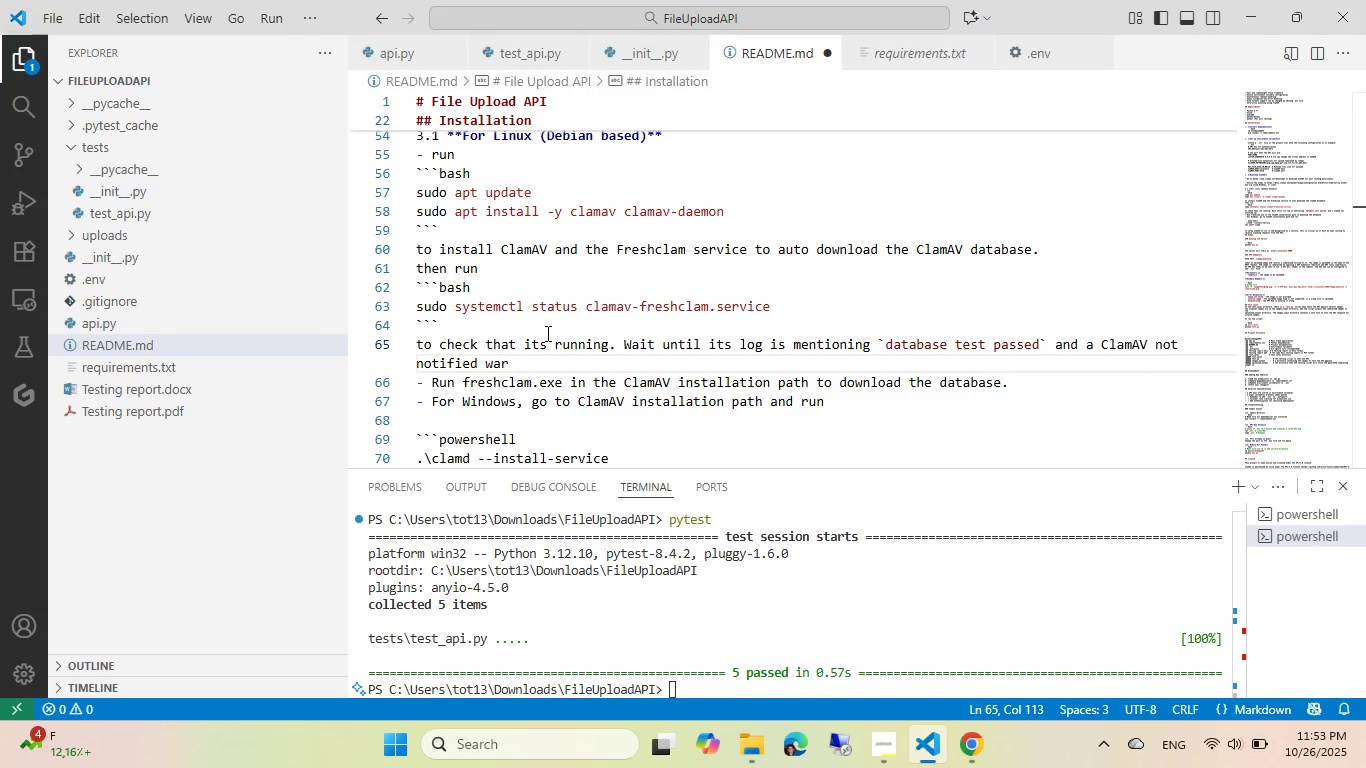 
key(Control+Backspace)
 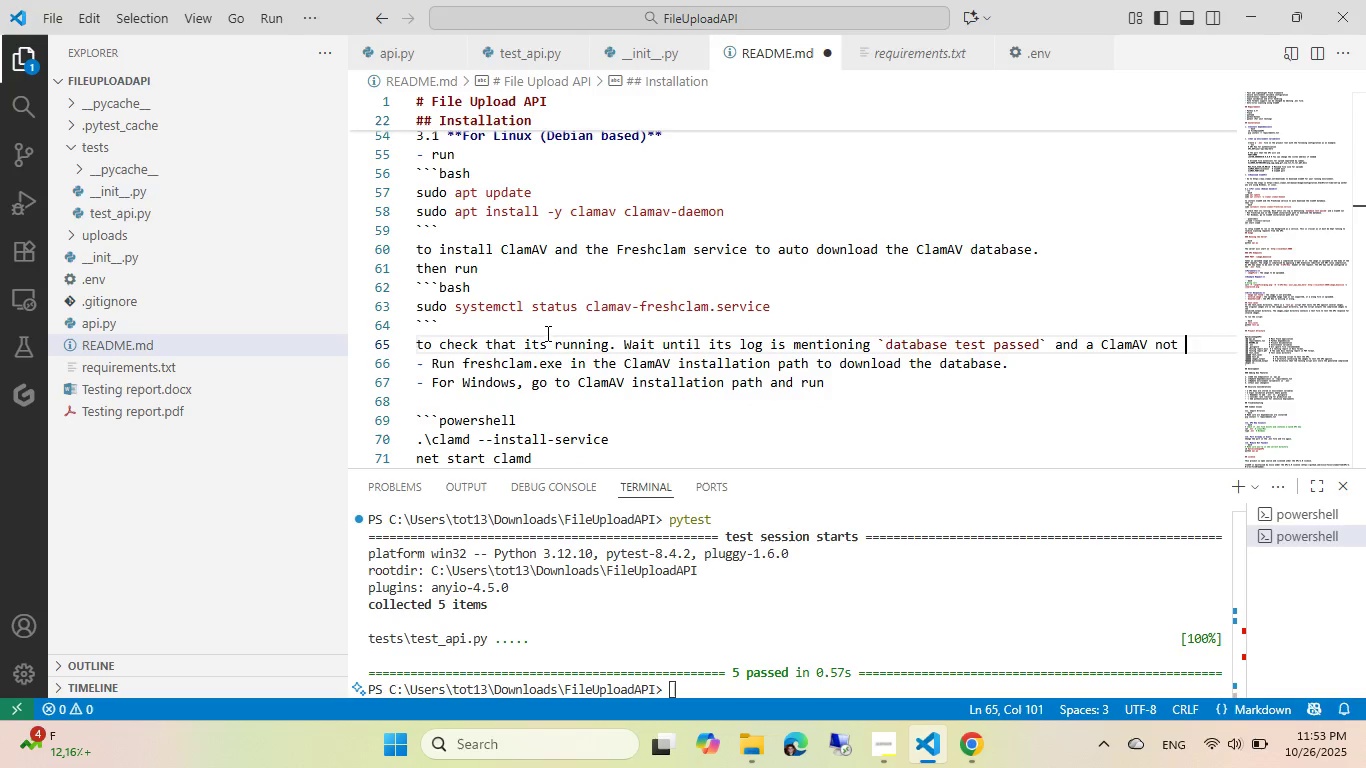 
key(Control+Backspace)
 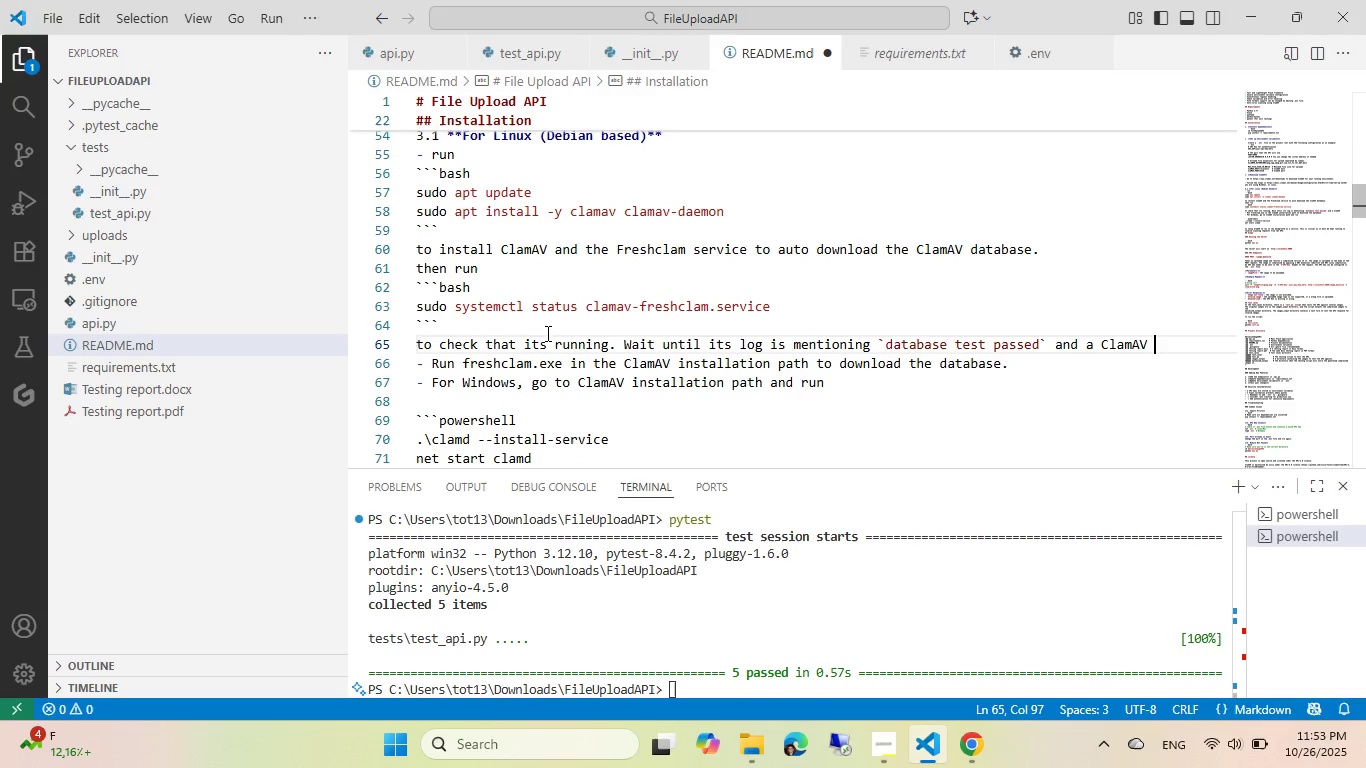 
key(Control+Backspace)
 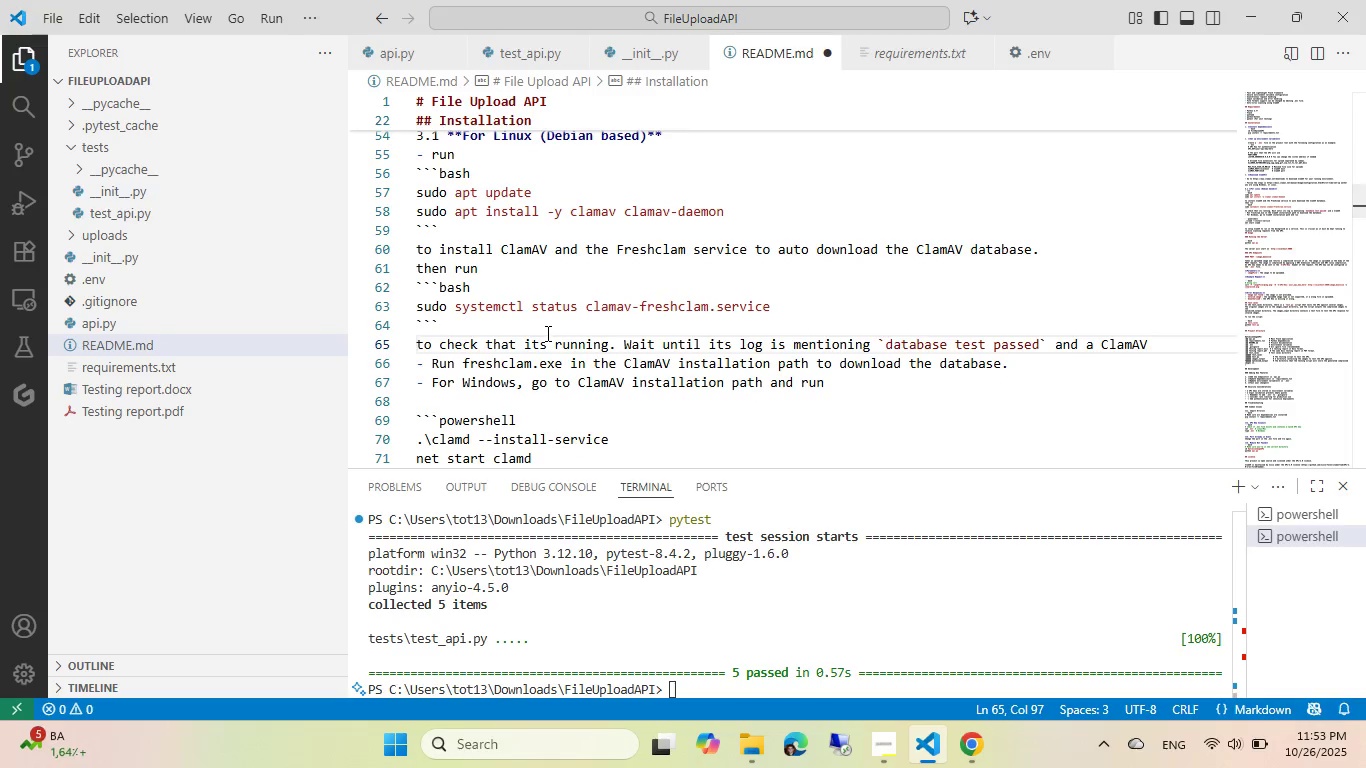 
key(Backspace)
 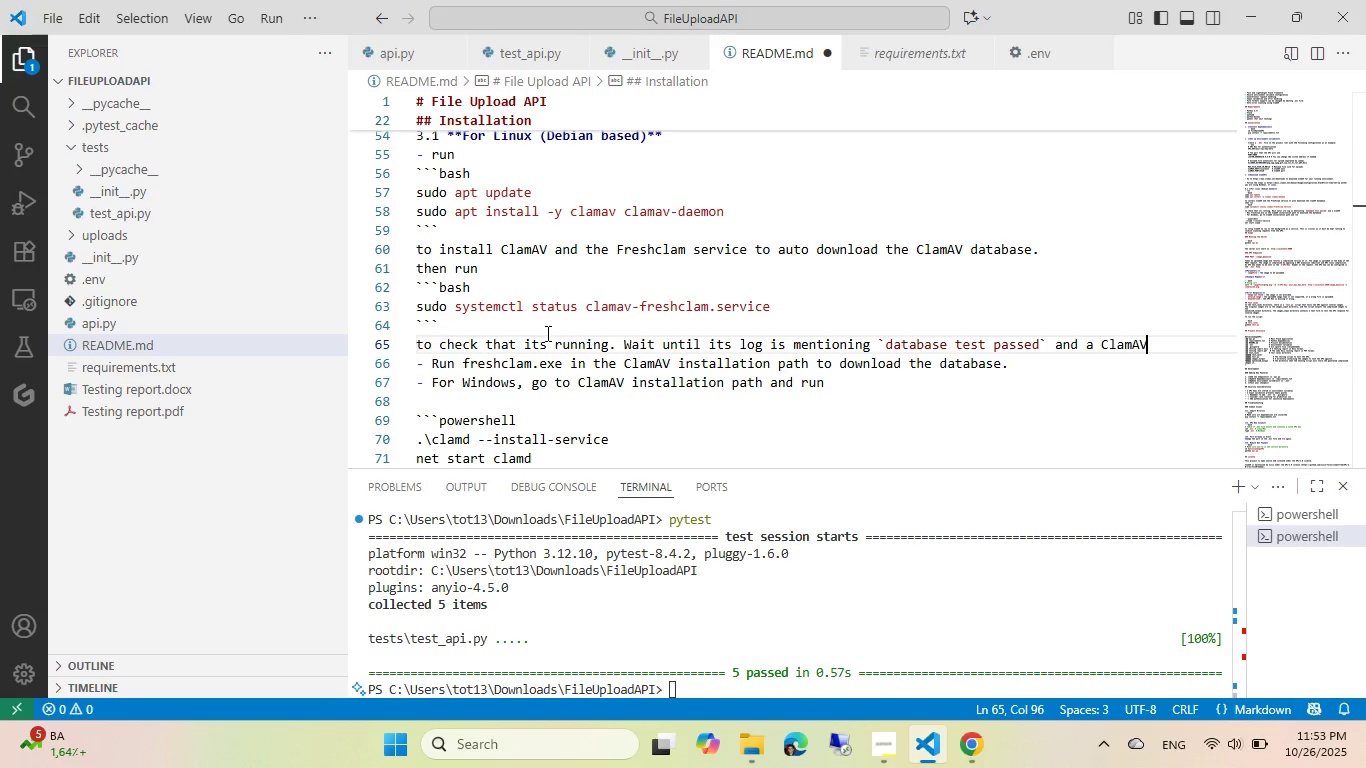 
hold_key(key=Backspace, duration=0.72)
 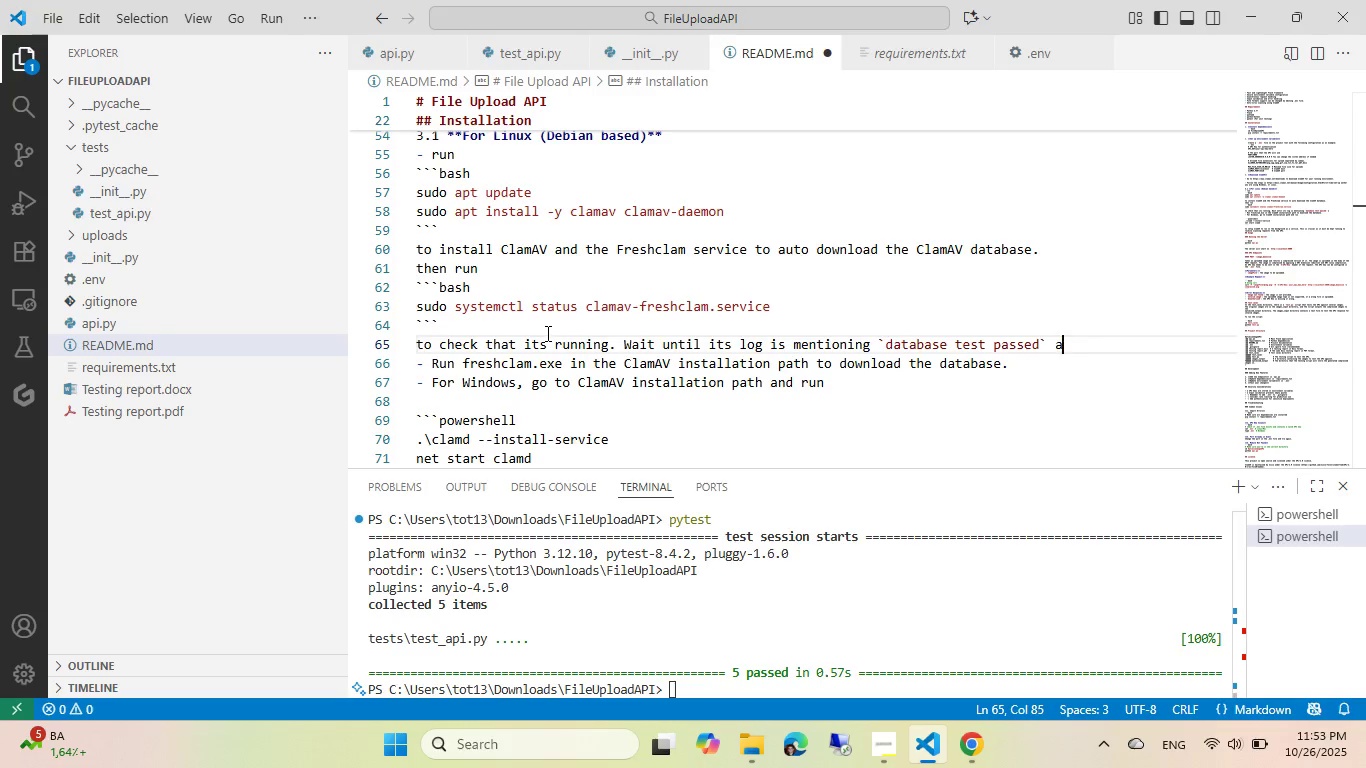 
key(Backspace)
 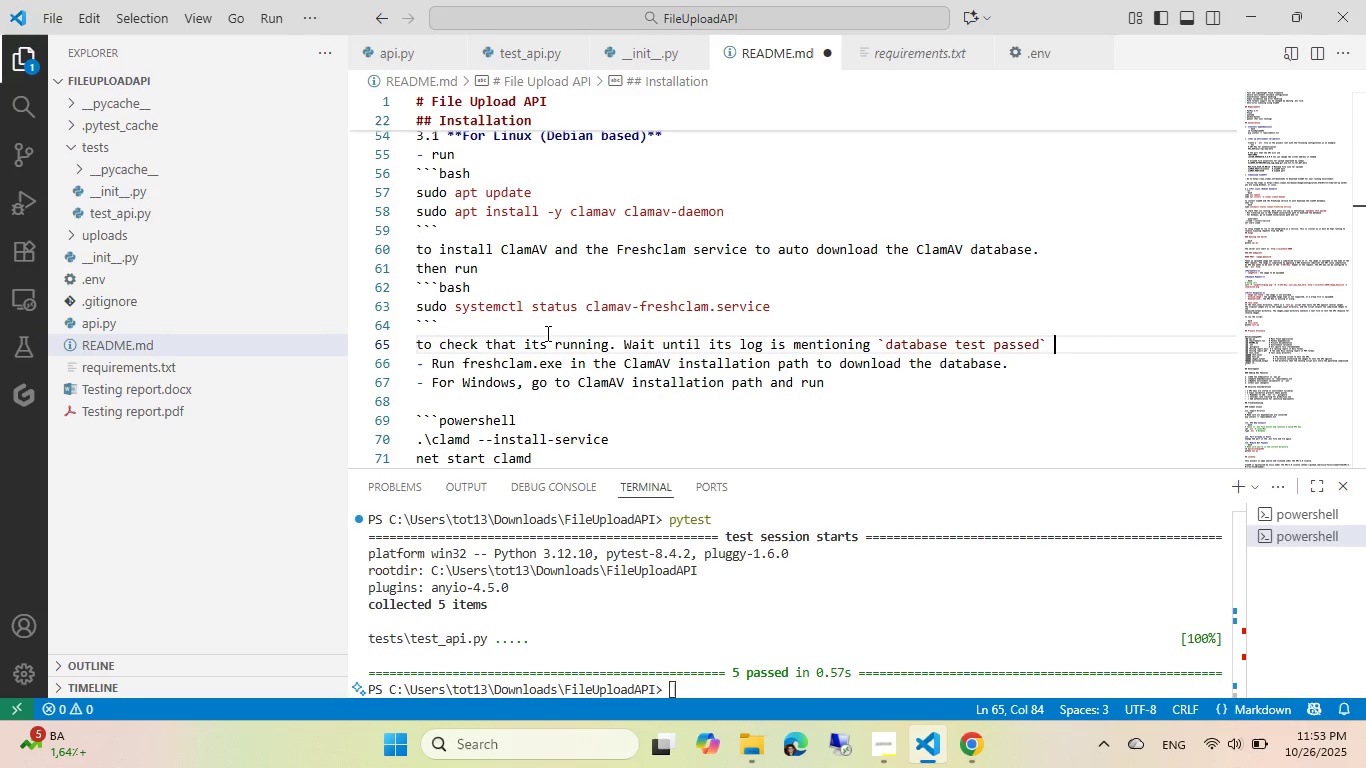 
key(Backspace)
 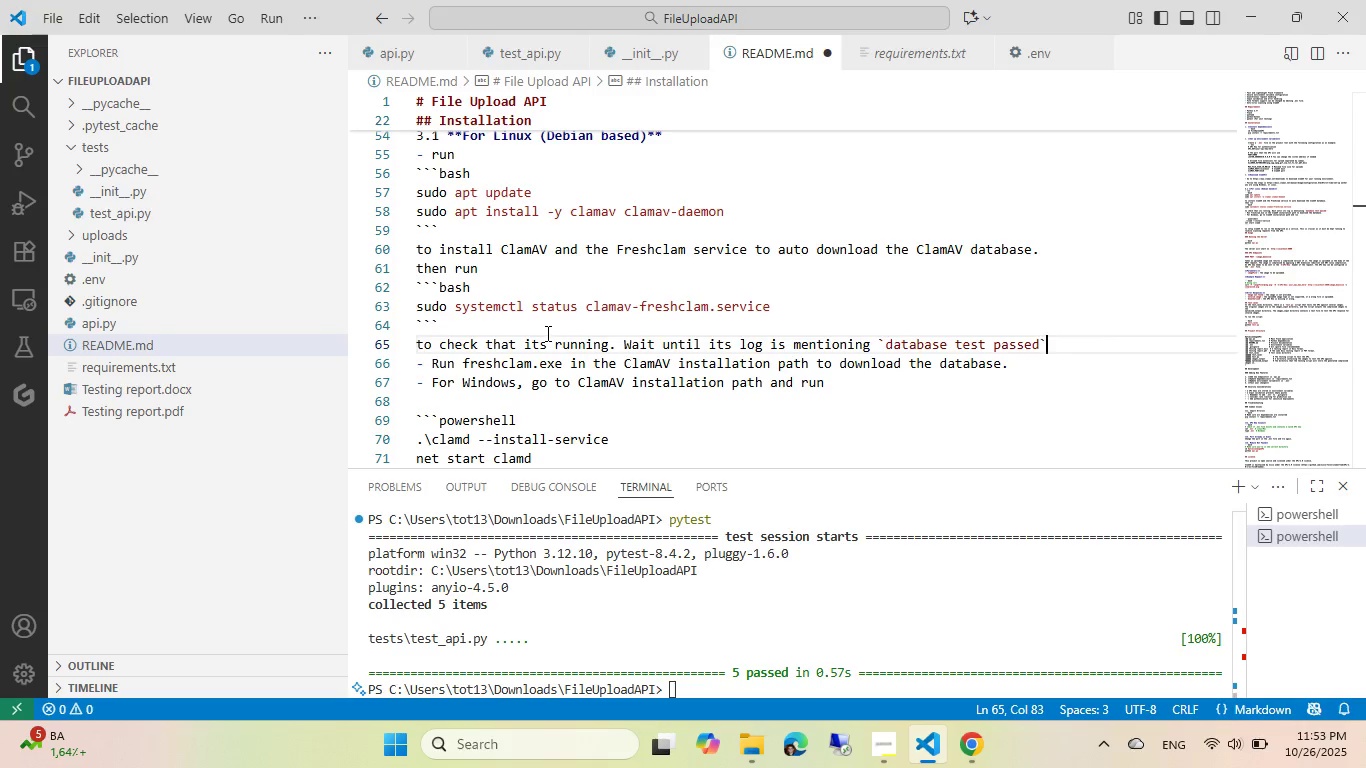 
key(Backspace)
 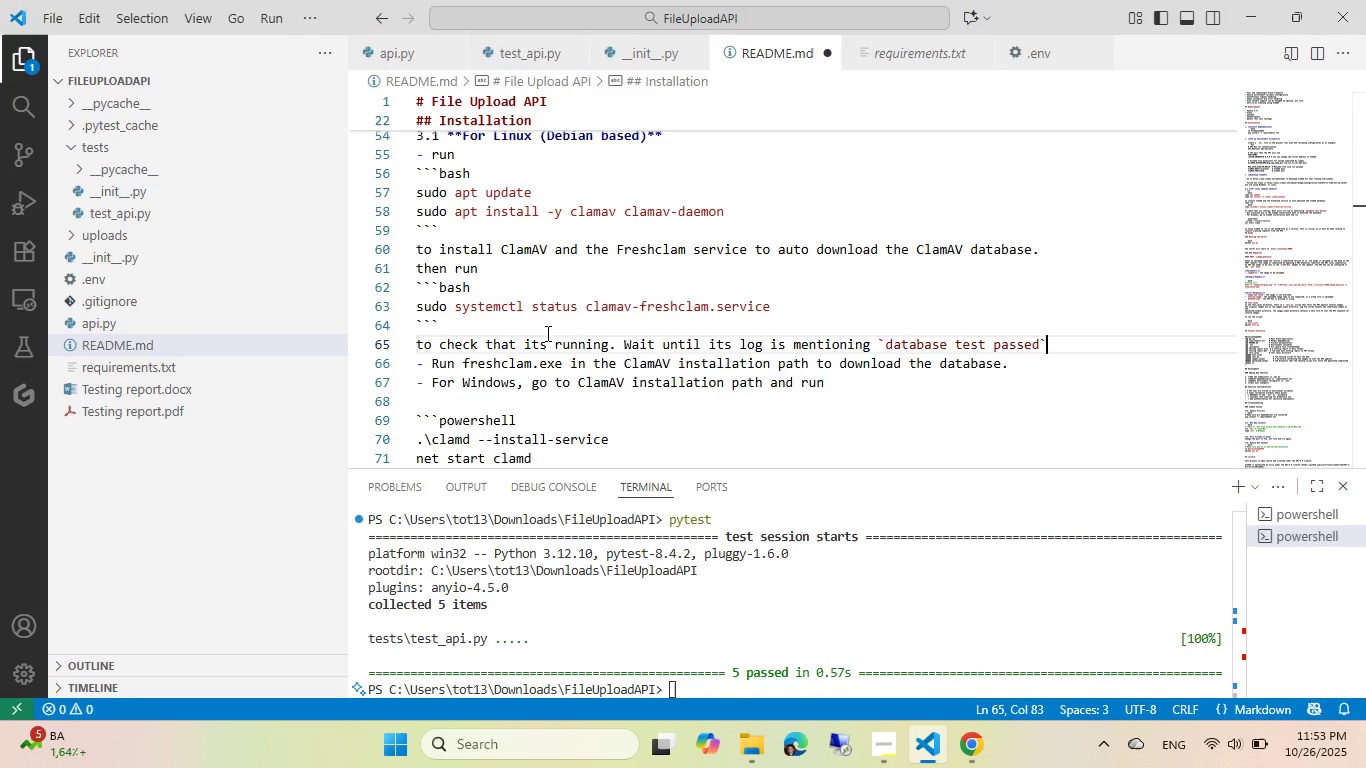 
key(Period)
 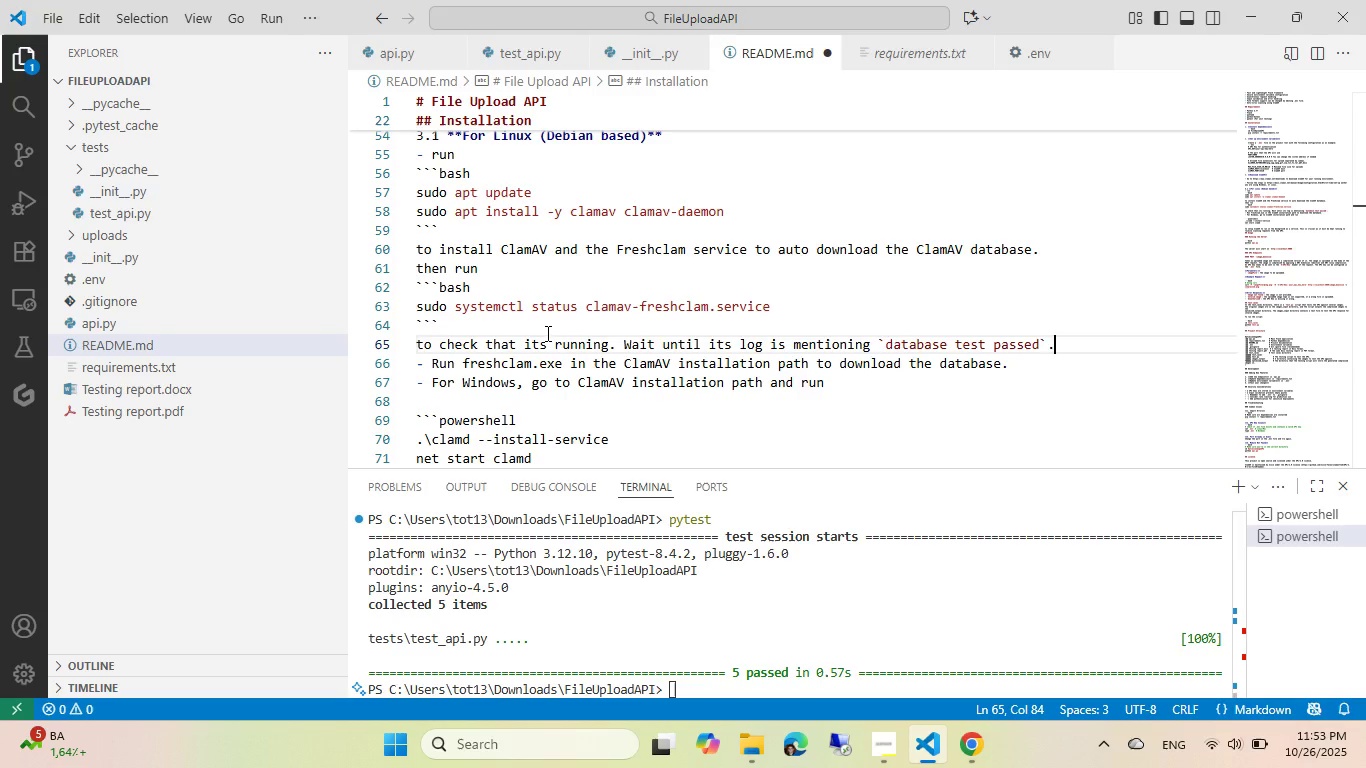 
key(Enter)
 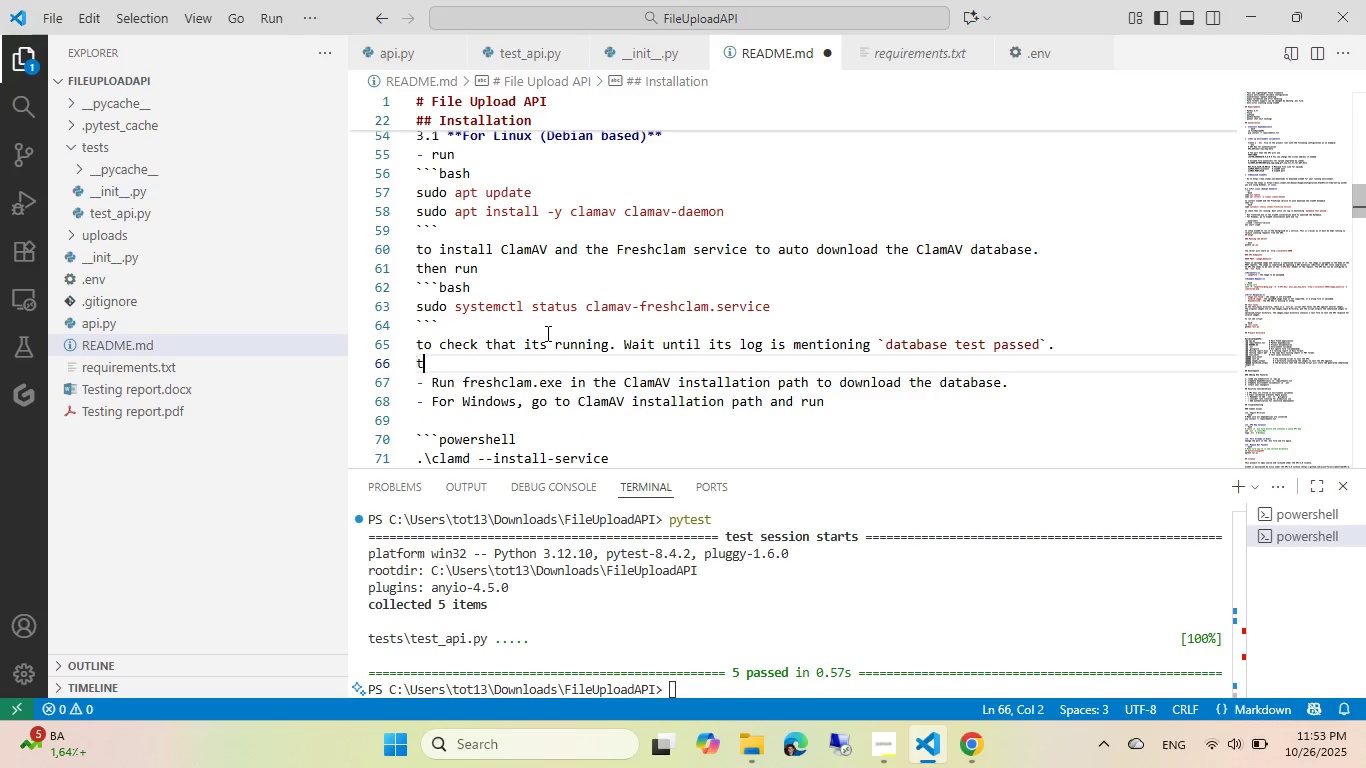 
type(then run)
 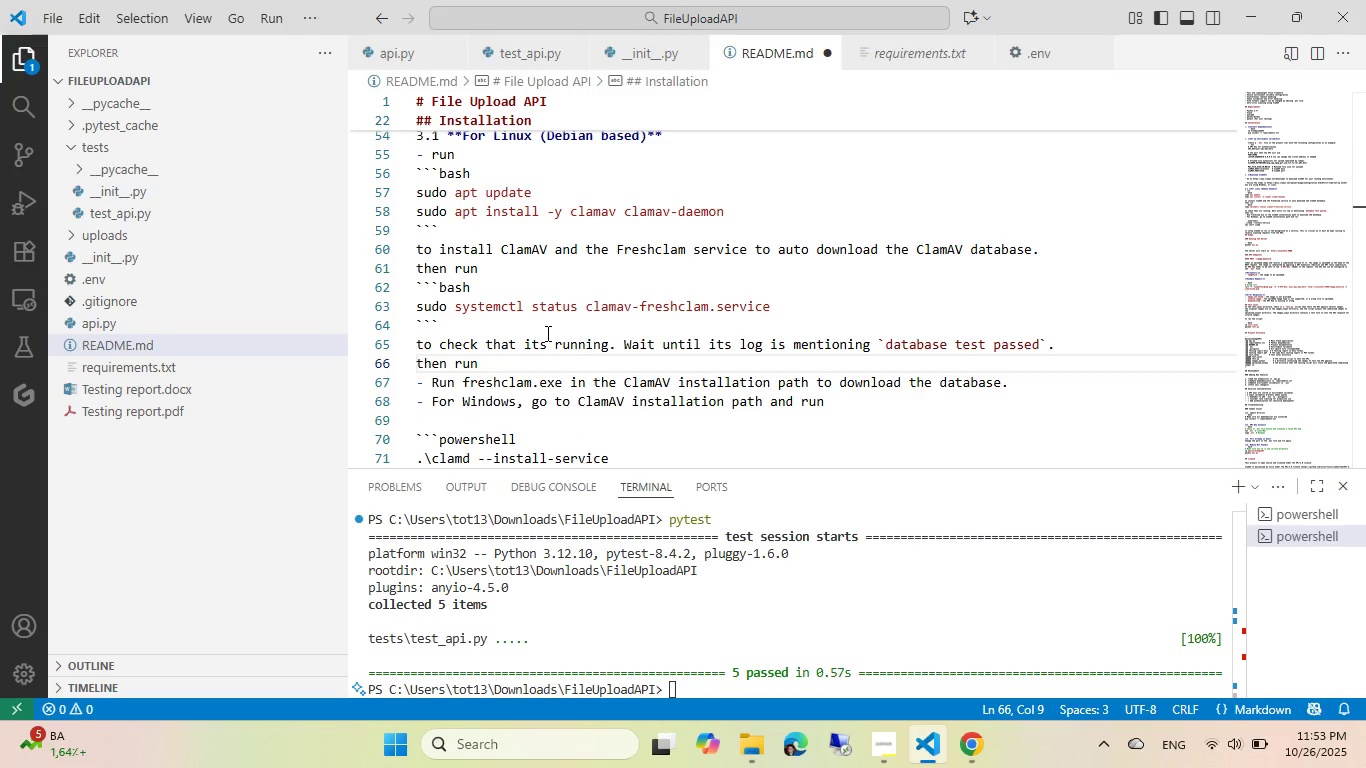 
key(Control+ArrowLeft)
 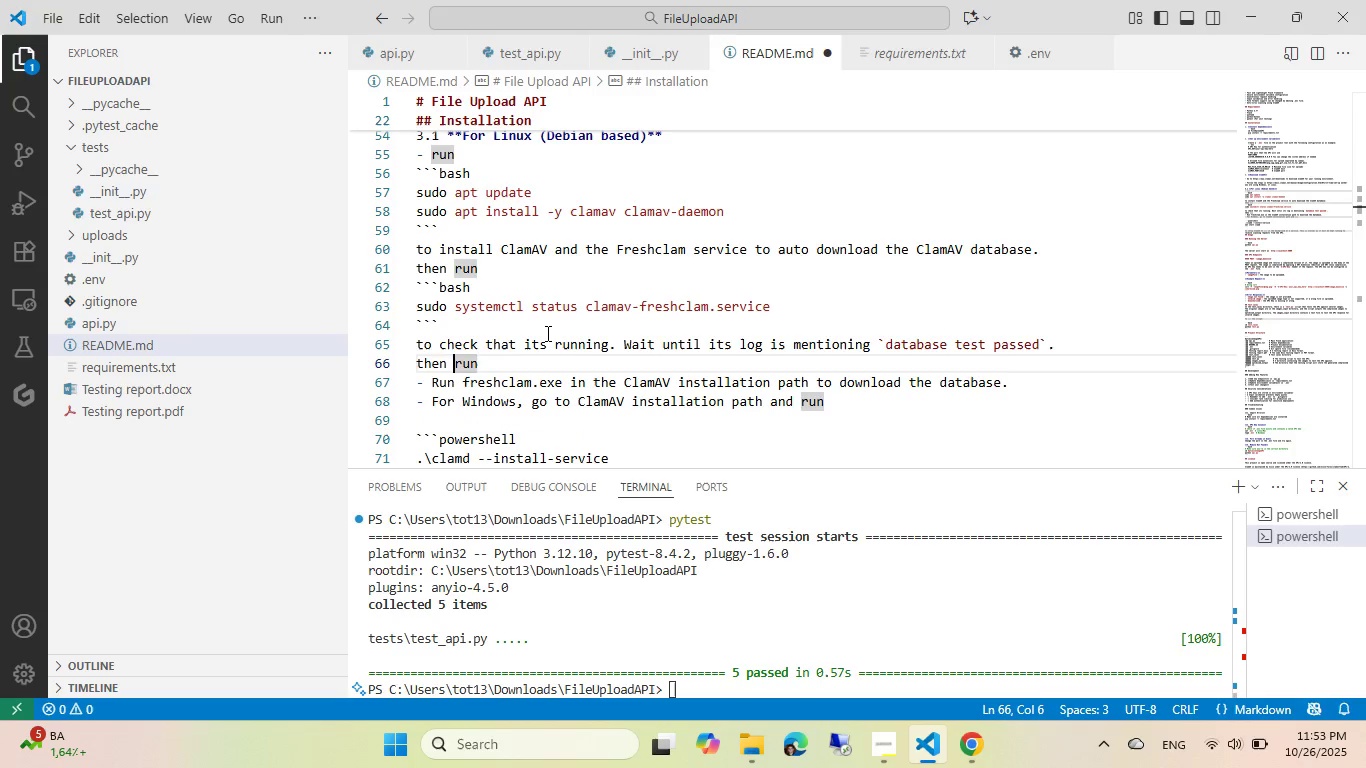 
key(Control+ArrowLeft)
 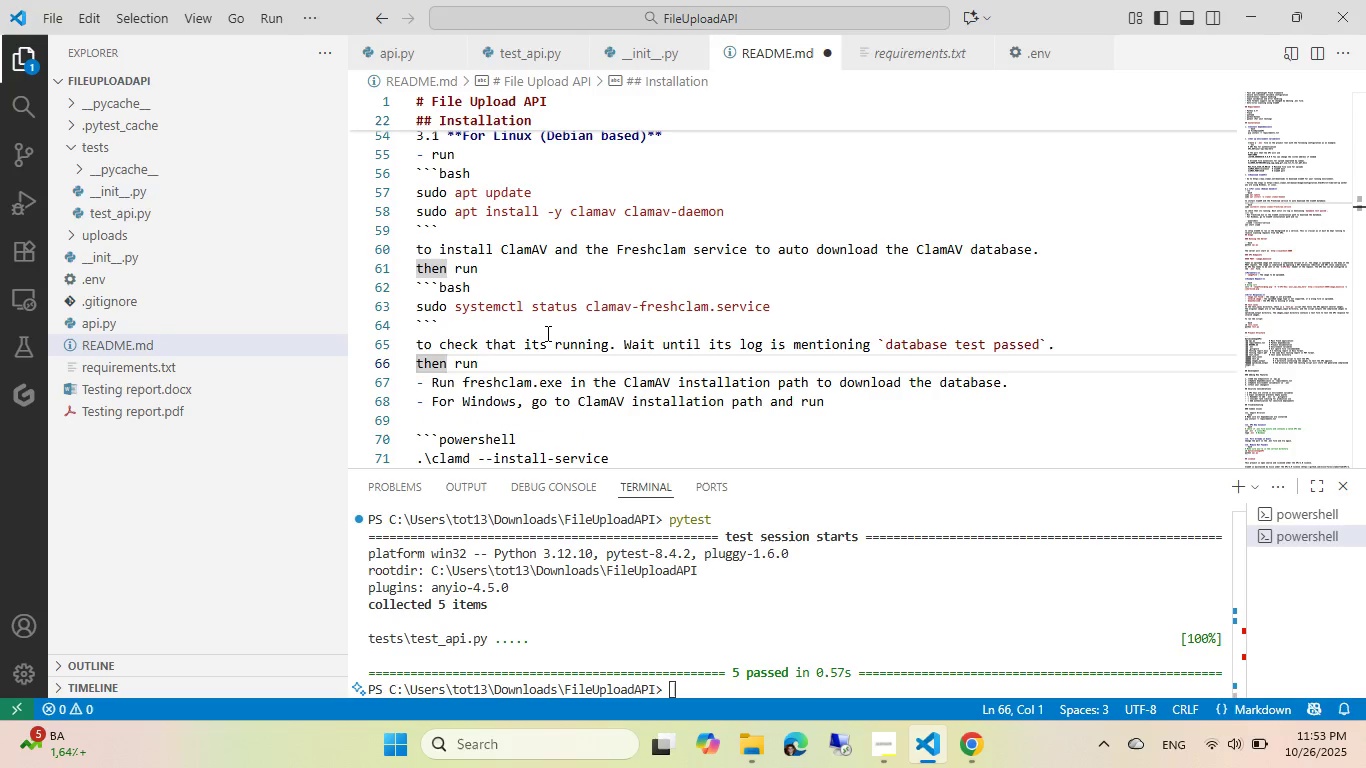 
key(ArrowRight)
 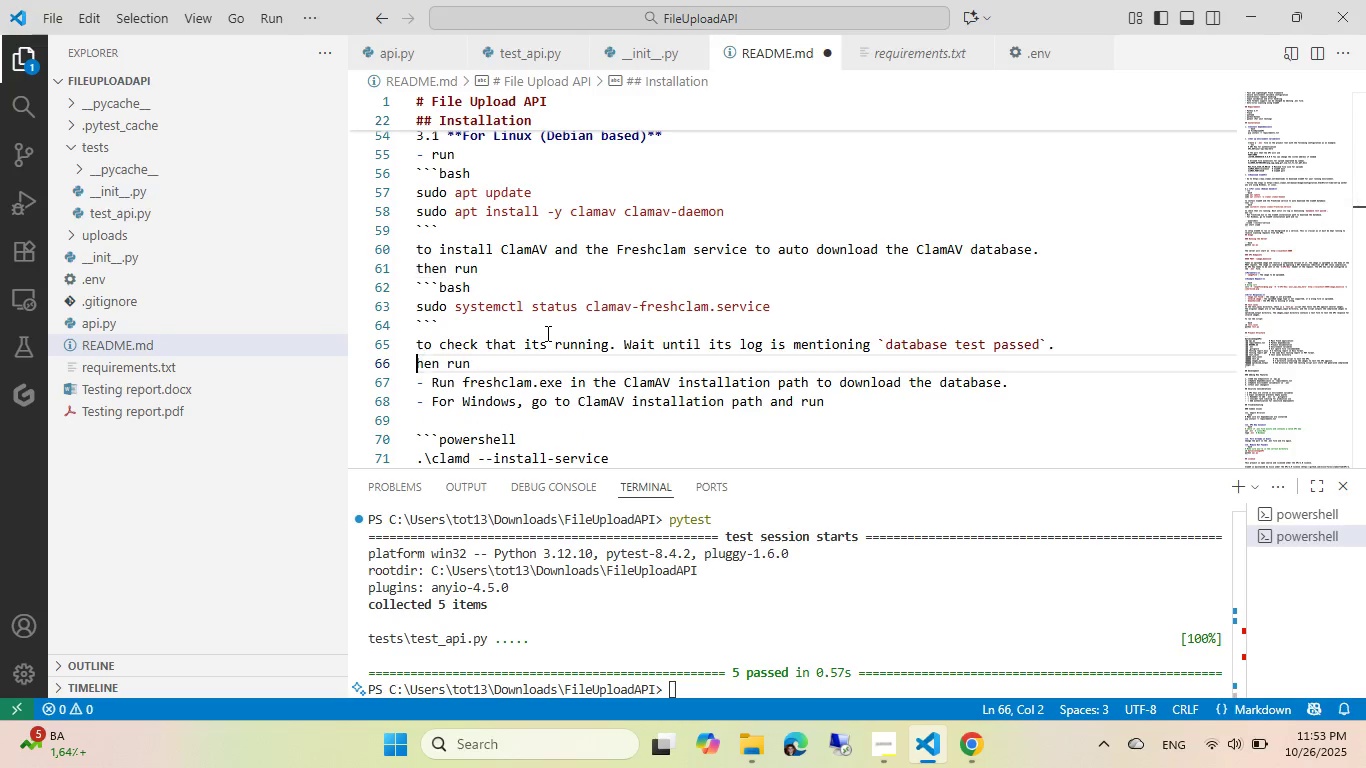 
key(Backspace)
 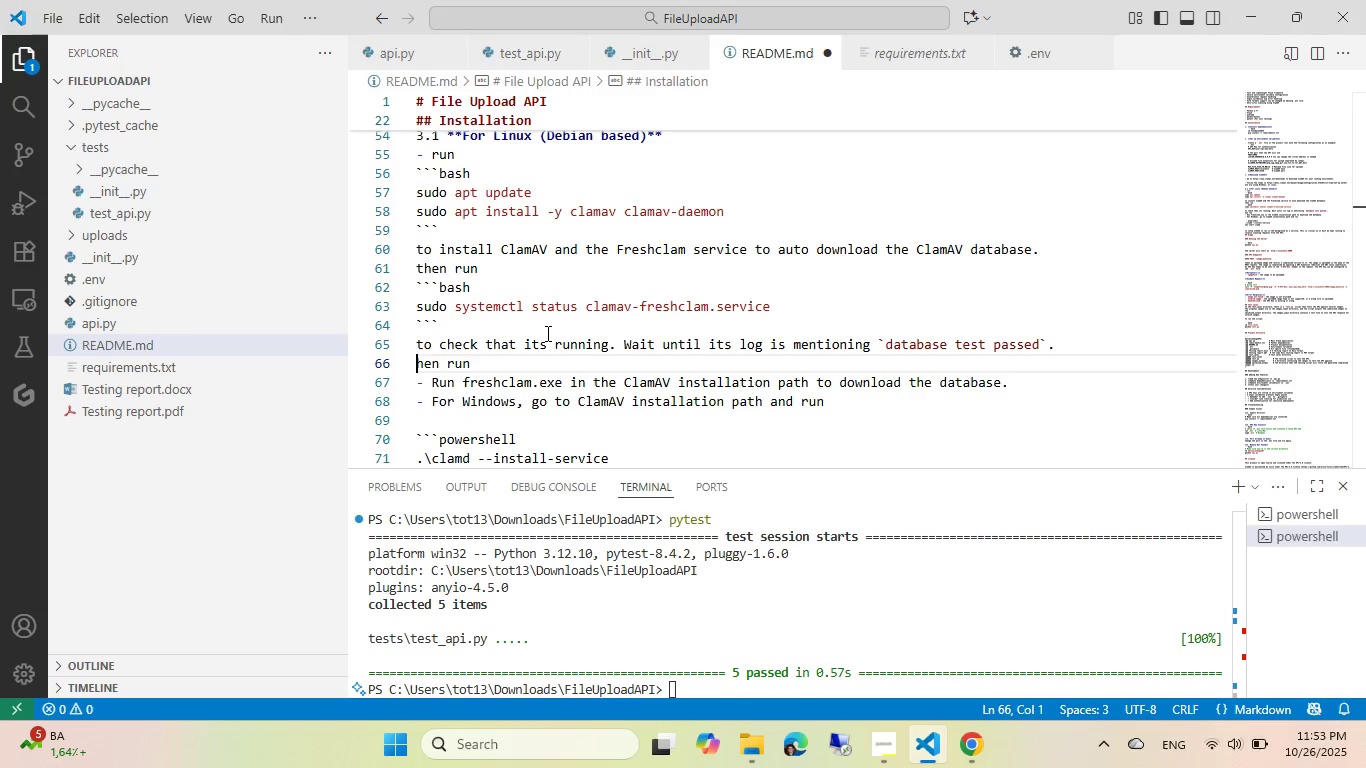 
key(Shift+ShiftLeft)
 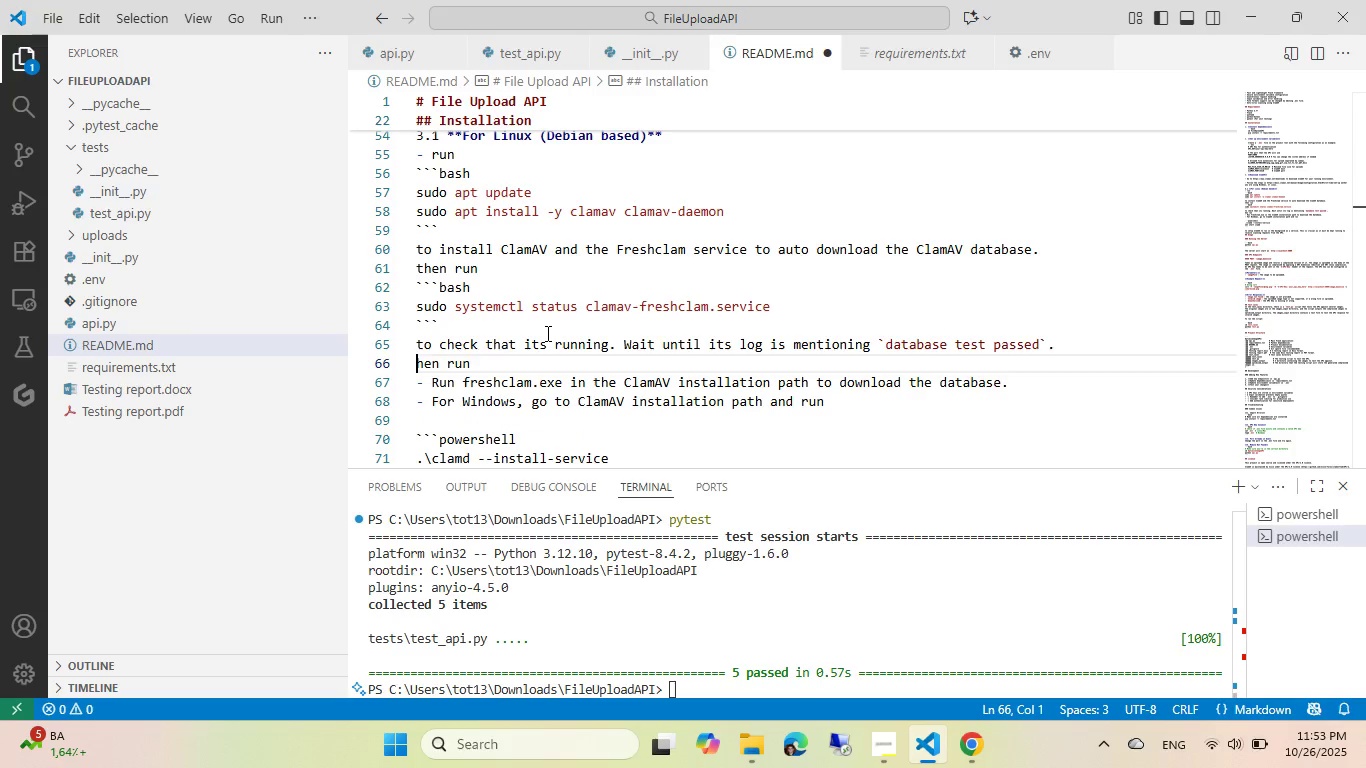 
key(T)
 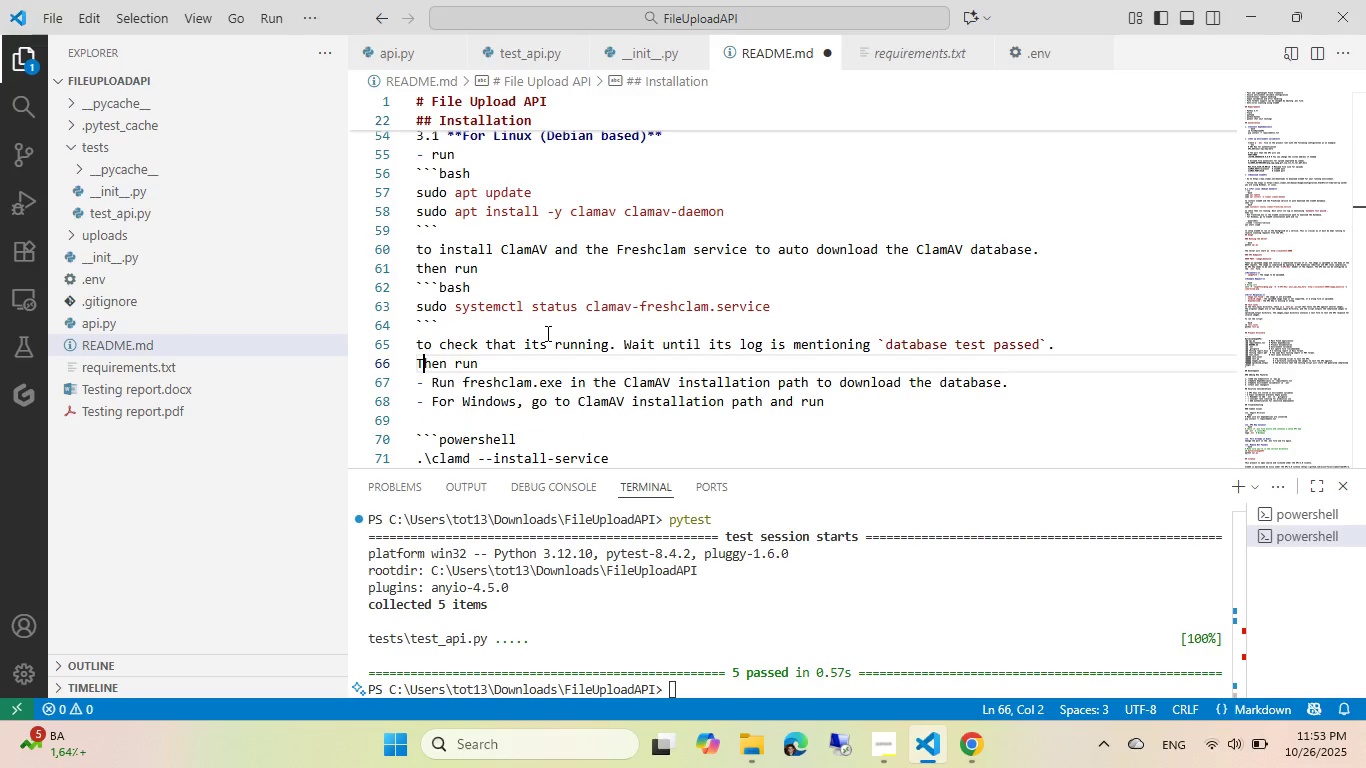 
key(End)
 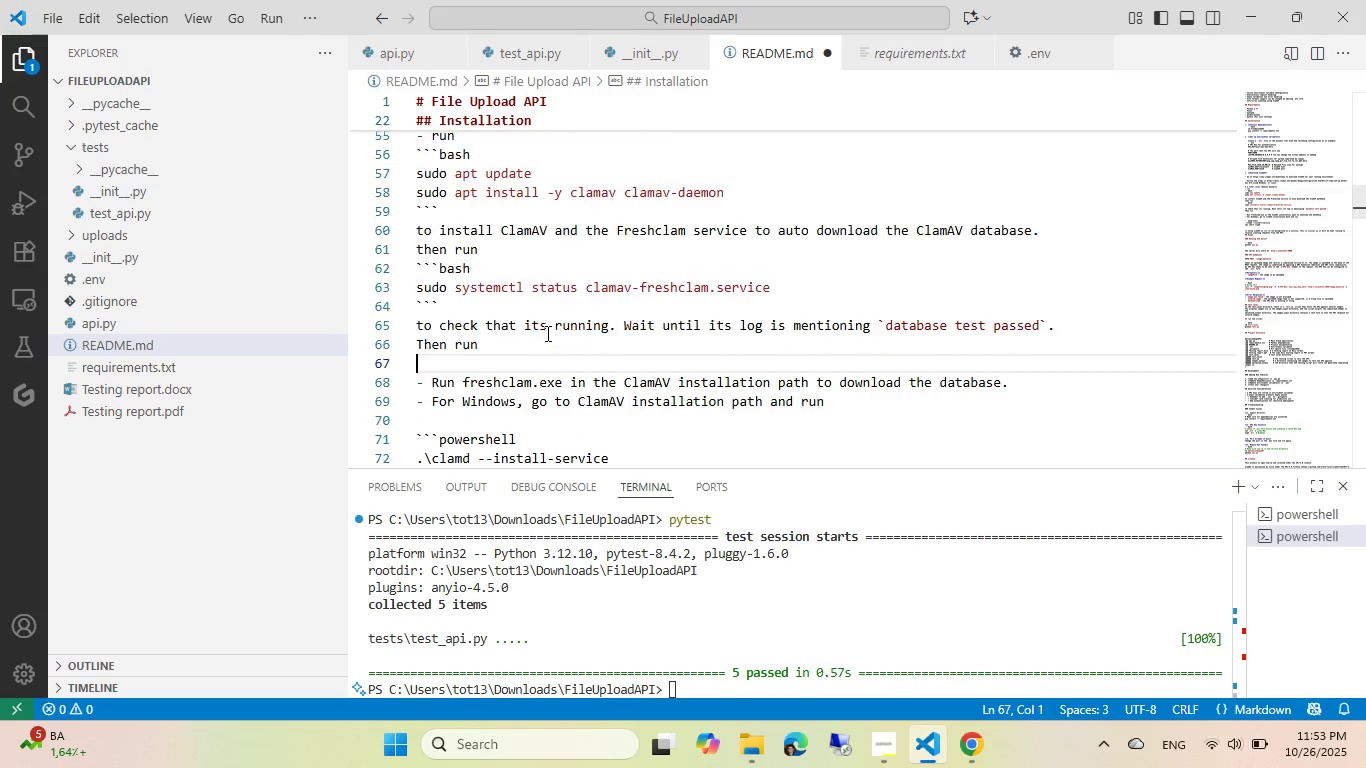 
key(Enter)
 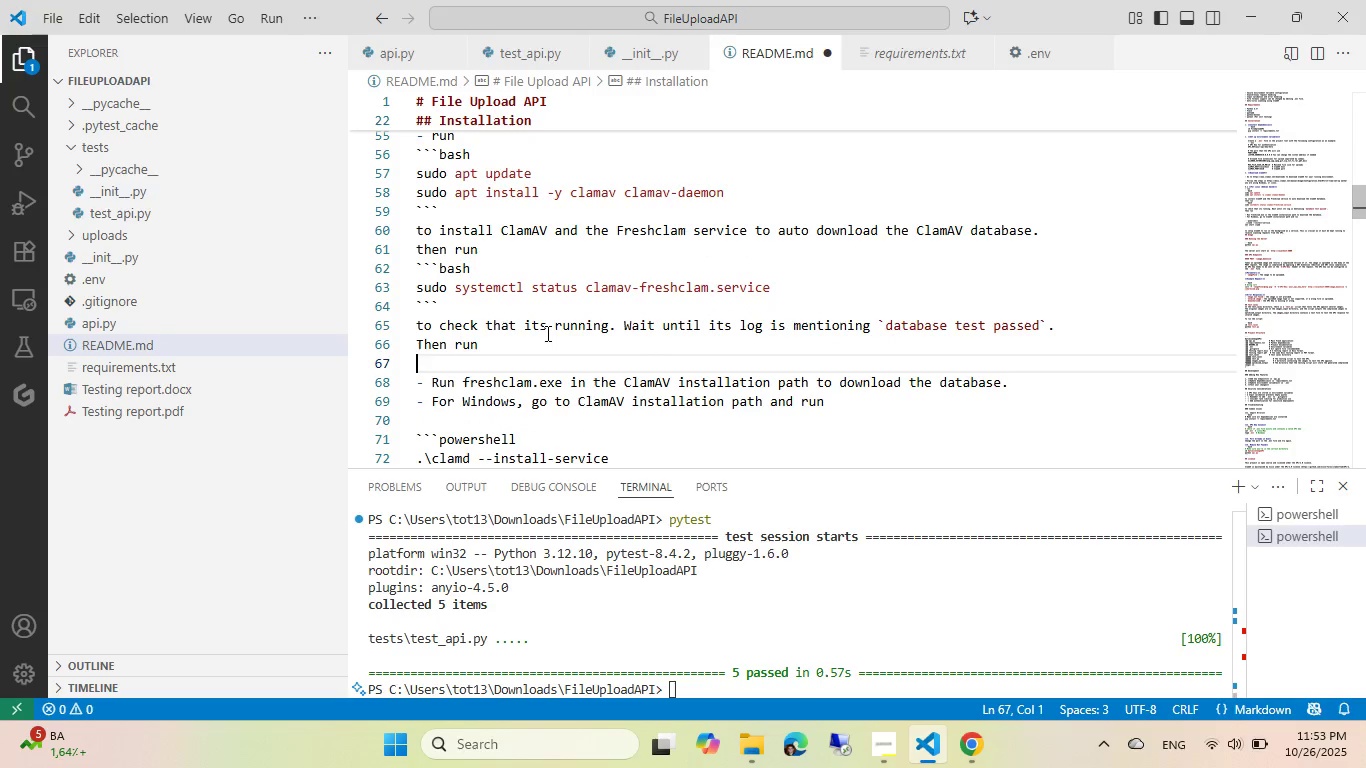 
type(```bash)
 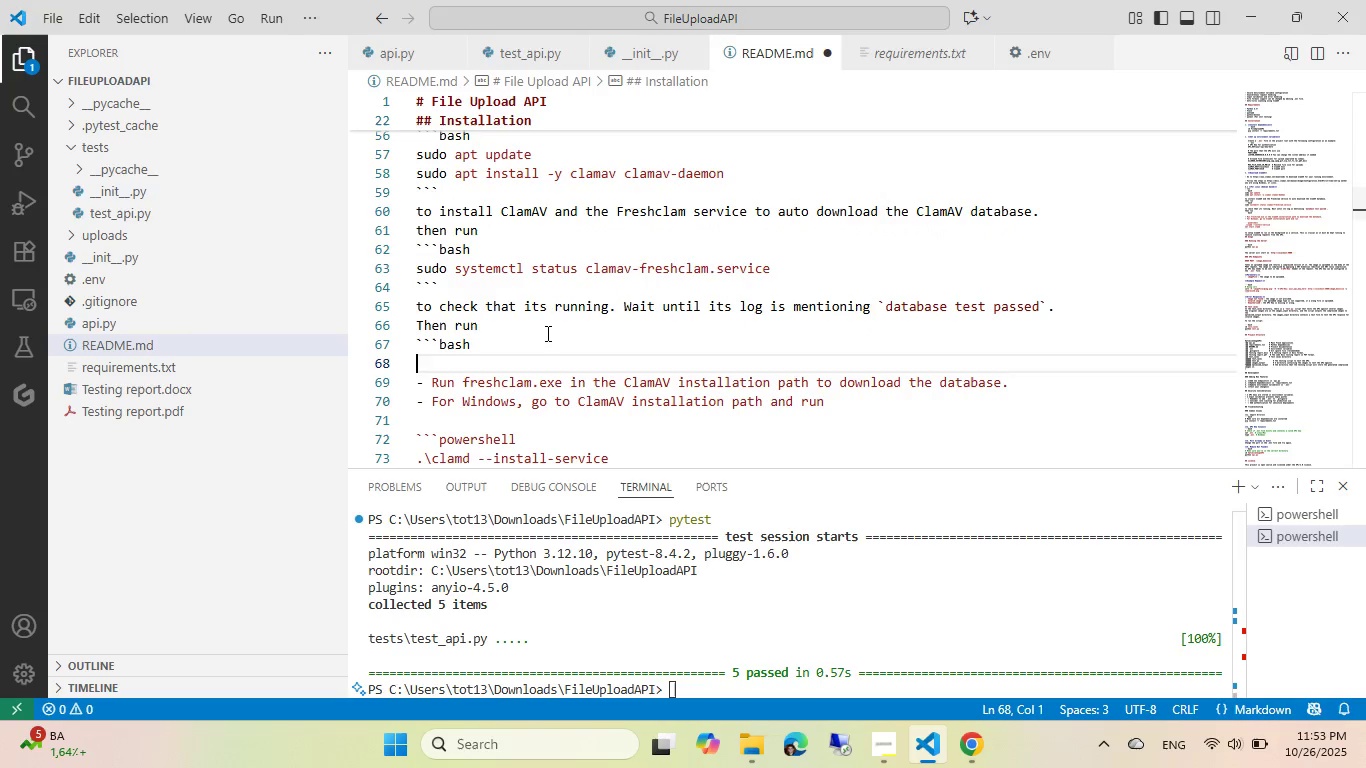 
key(Enter)
 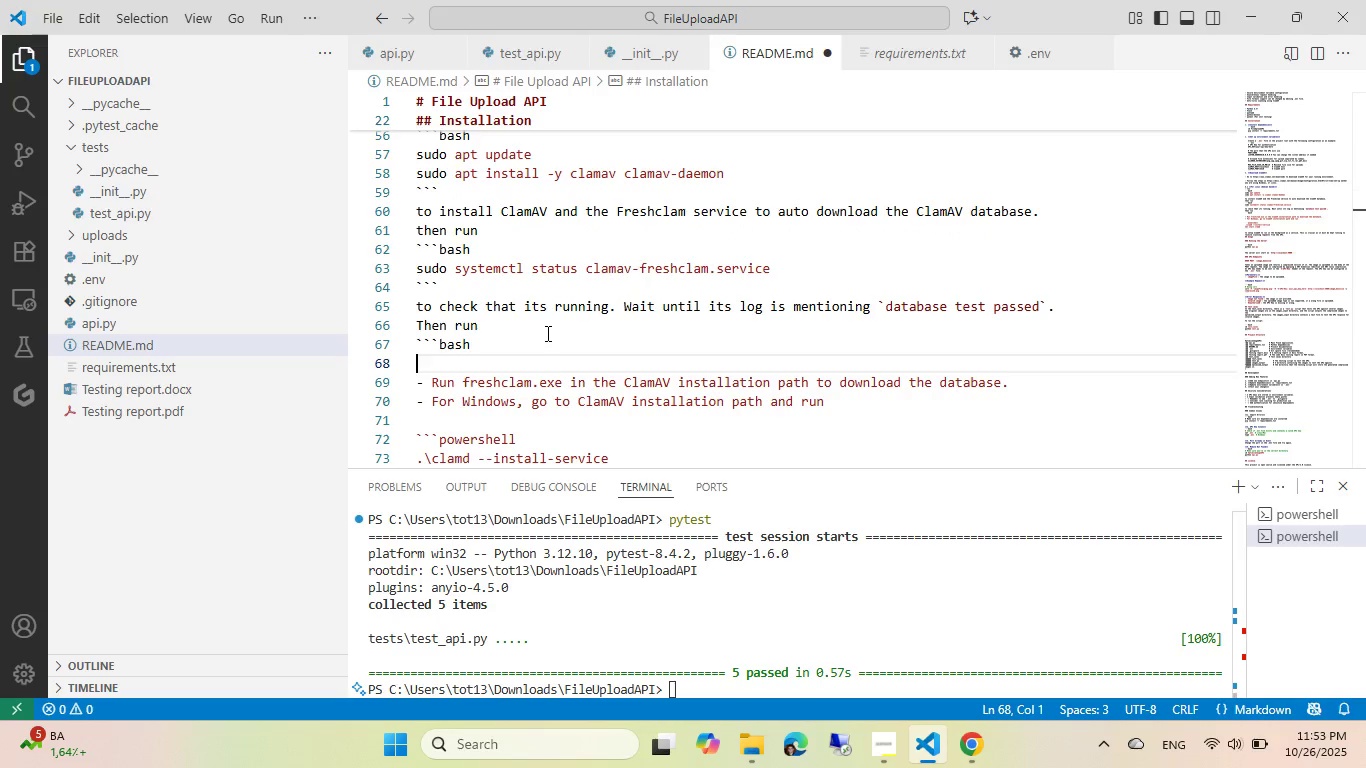 
key(Enter)
 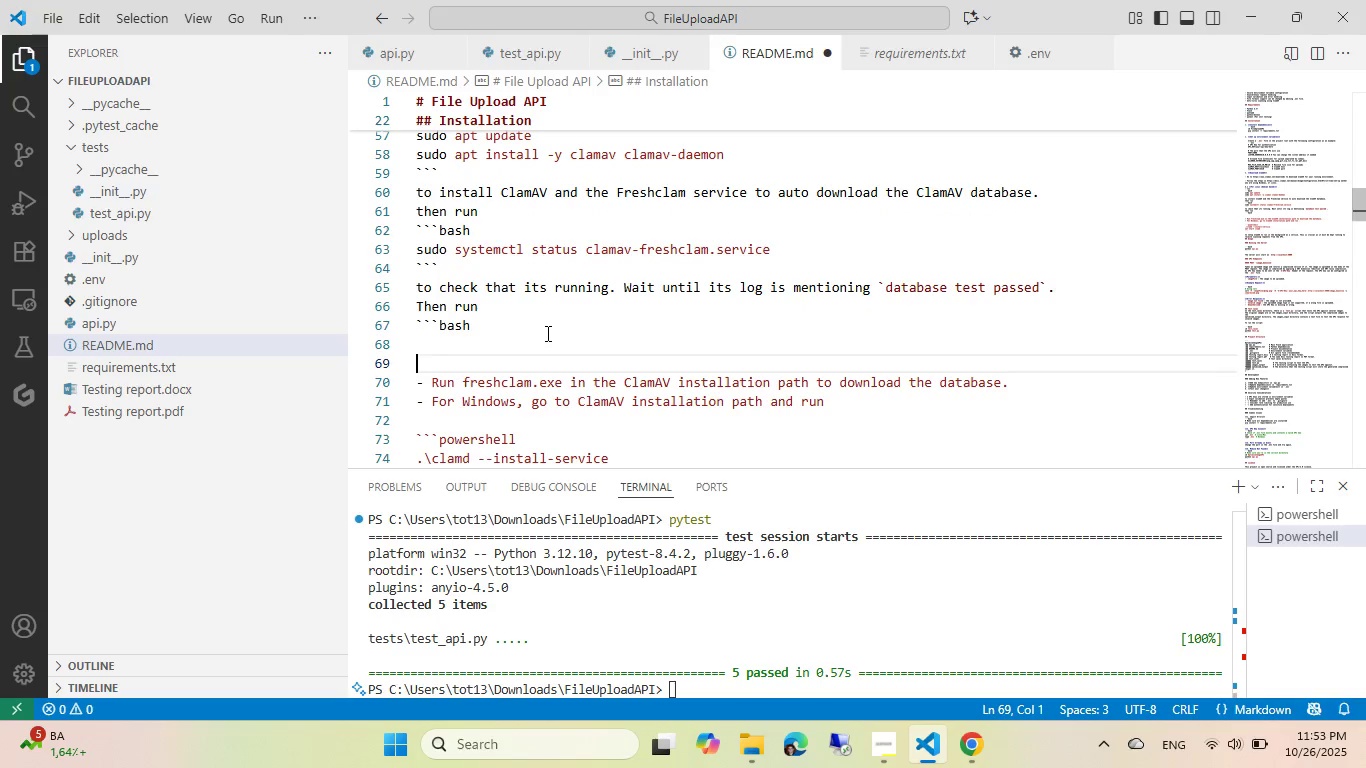 
key(Backquote)
 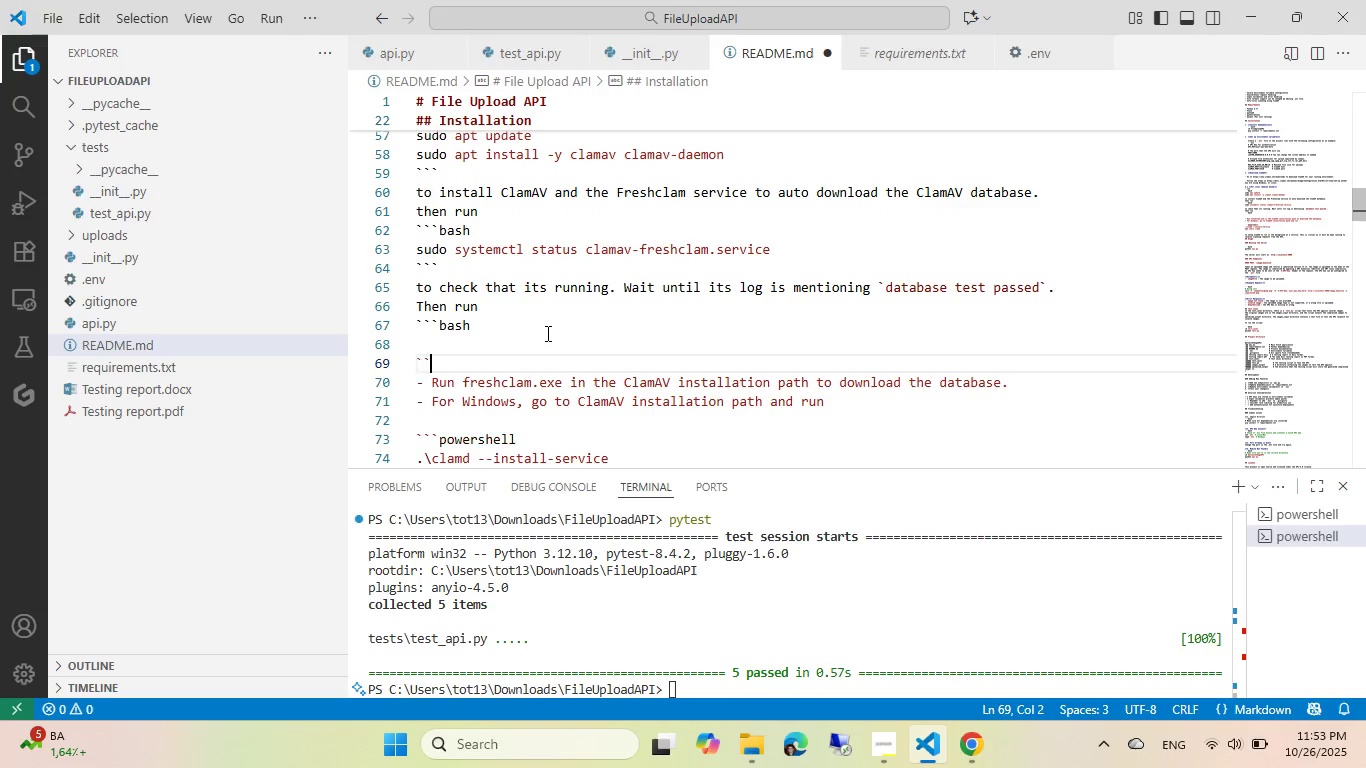 
key(Backquote)
 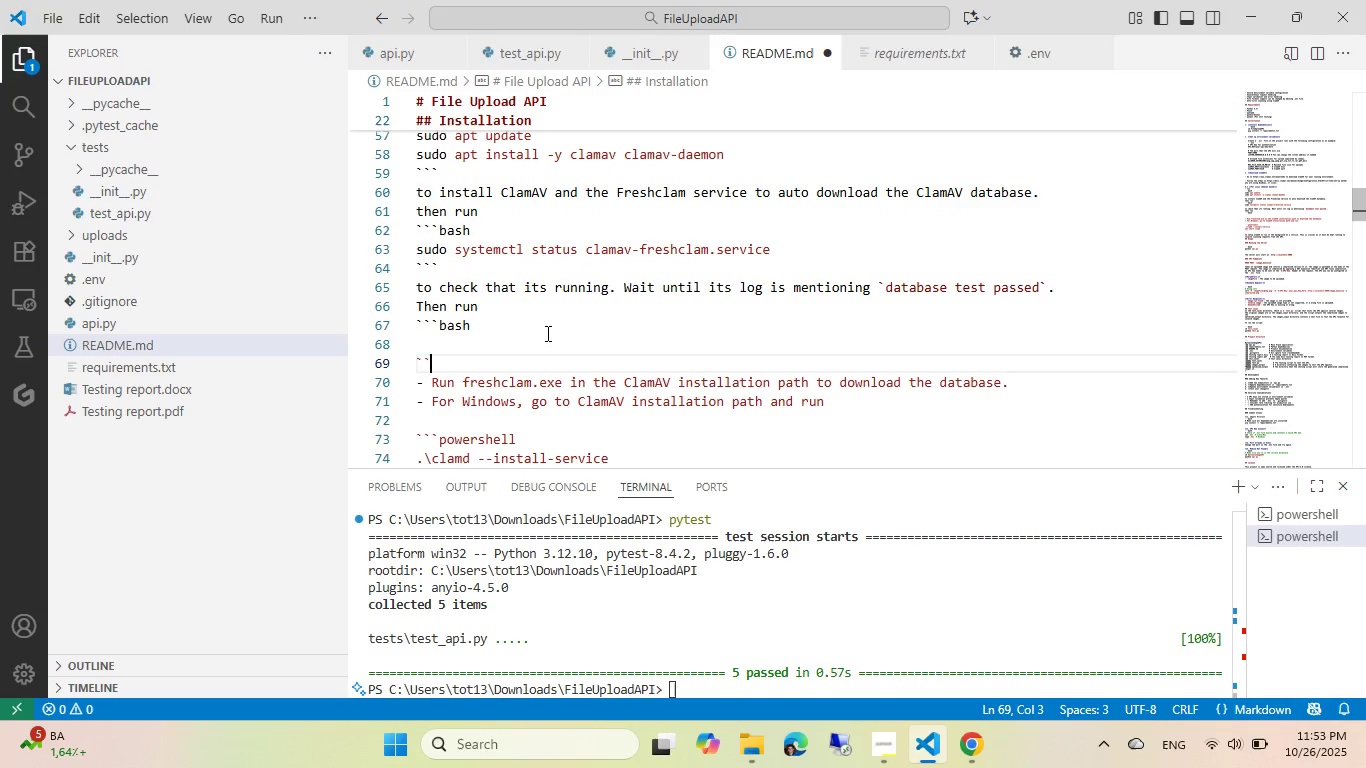 
key(Backquote)
 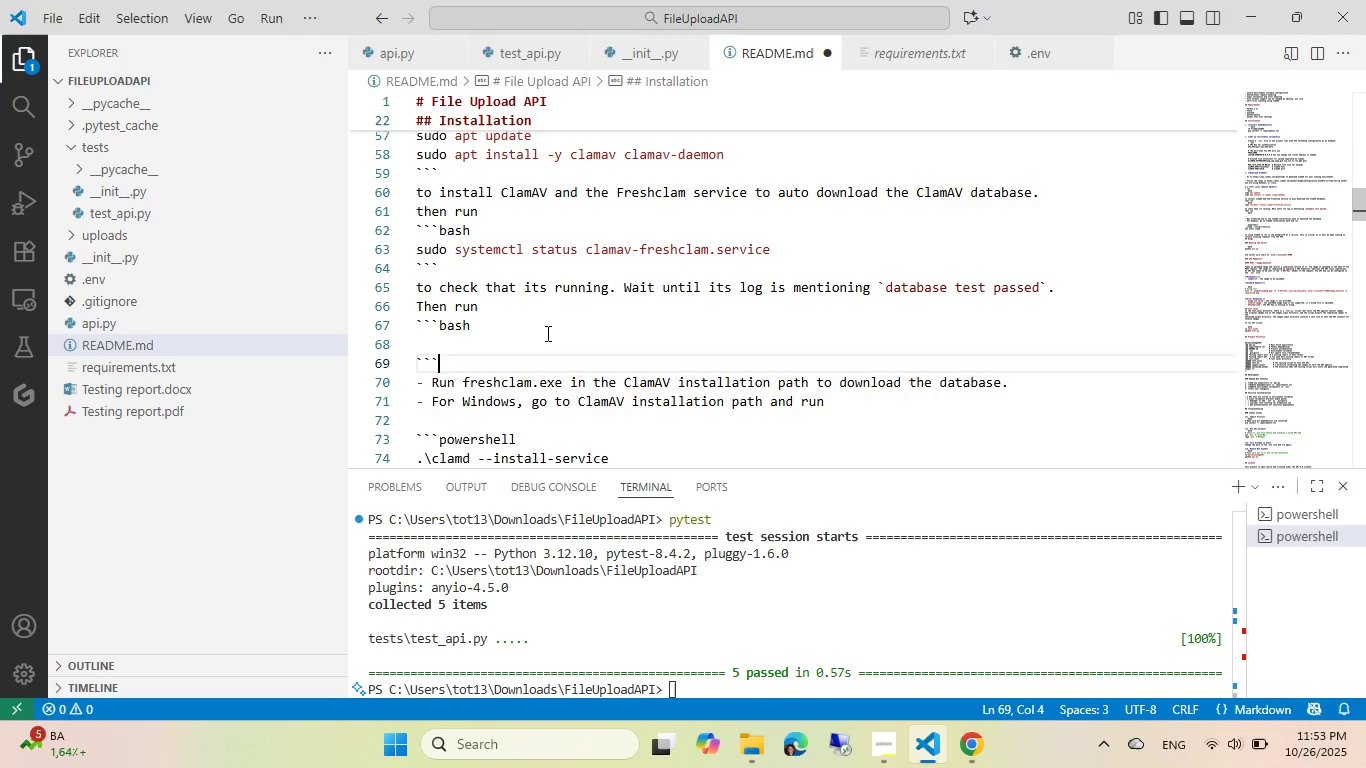 
key(ArrowUp)
 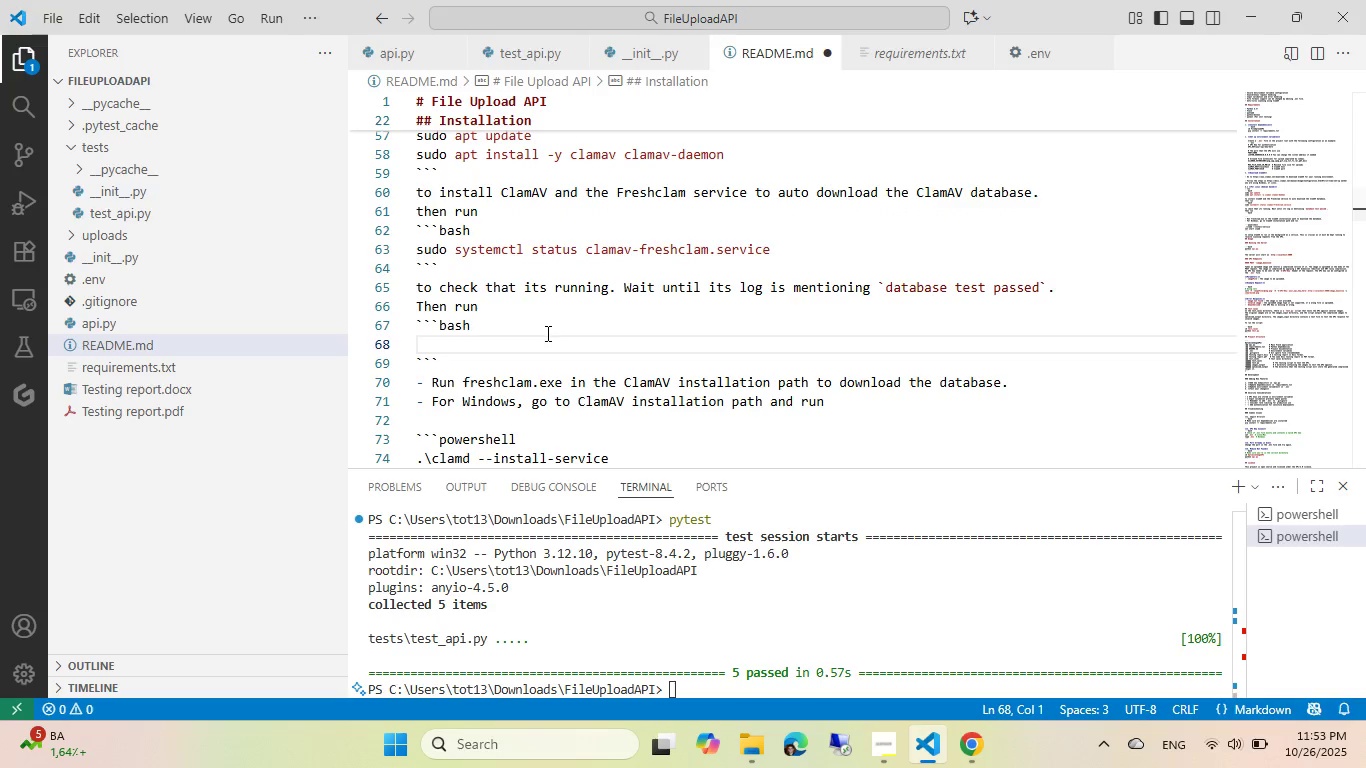 
key(Alt+AltLeft)
 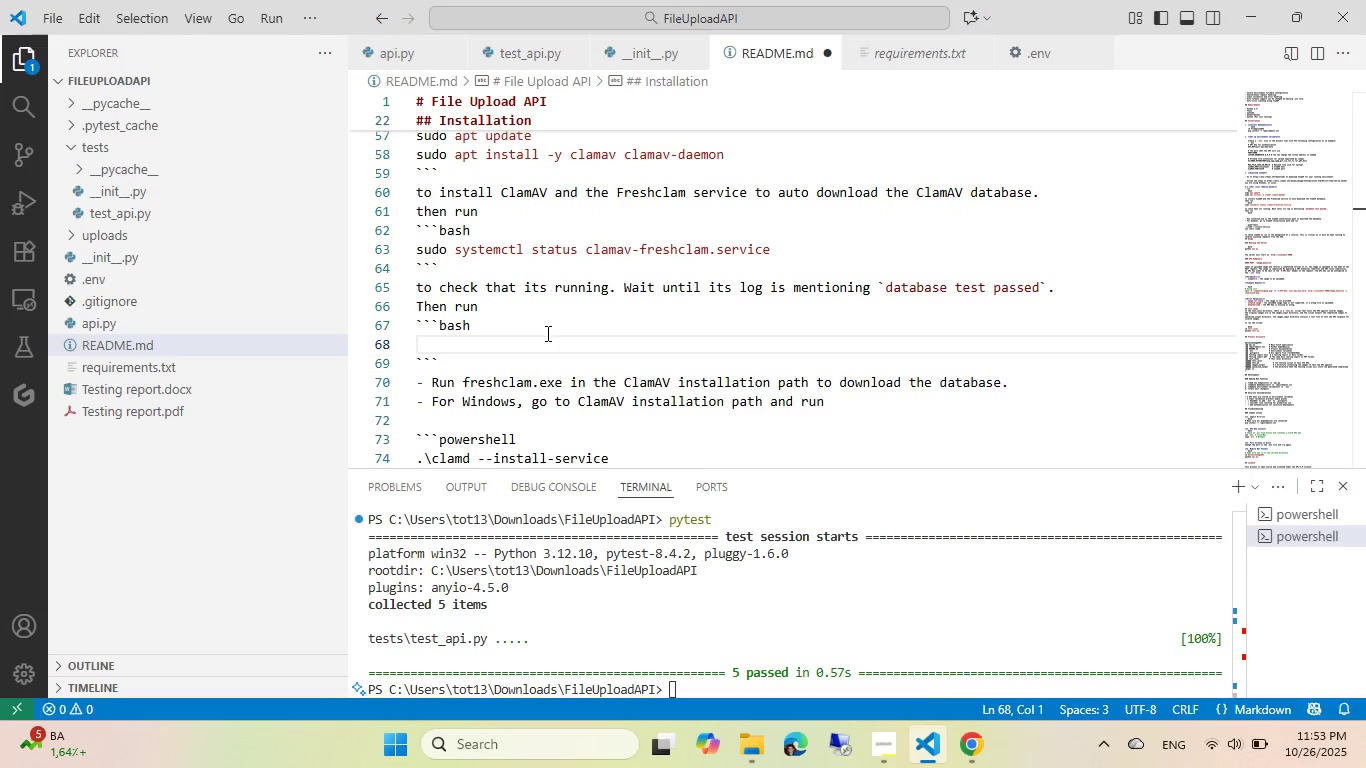 
key(Alt+Tab)
 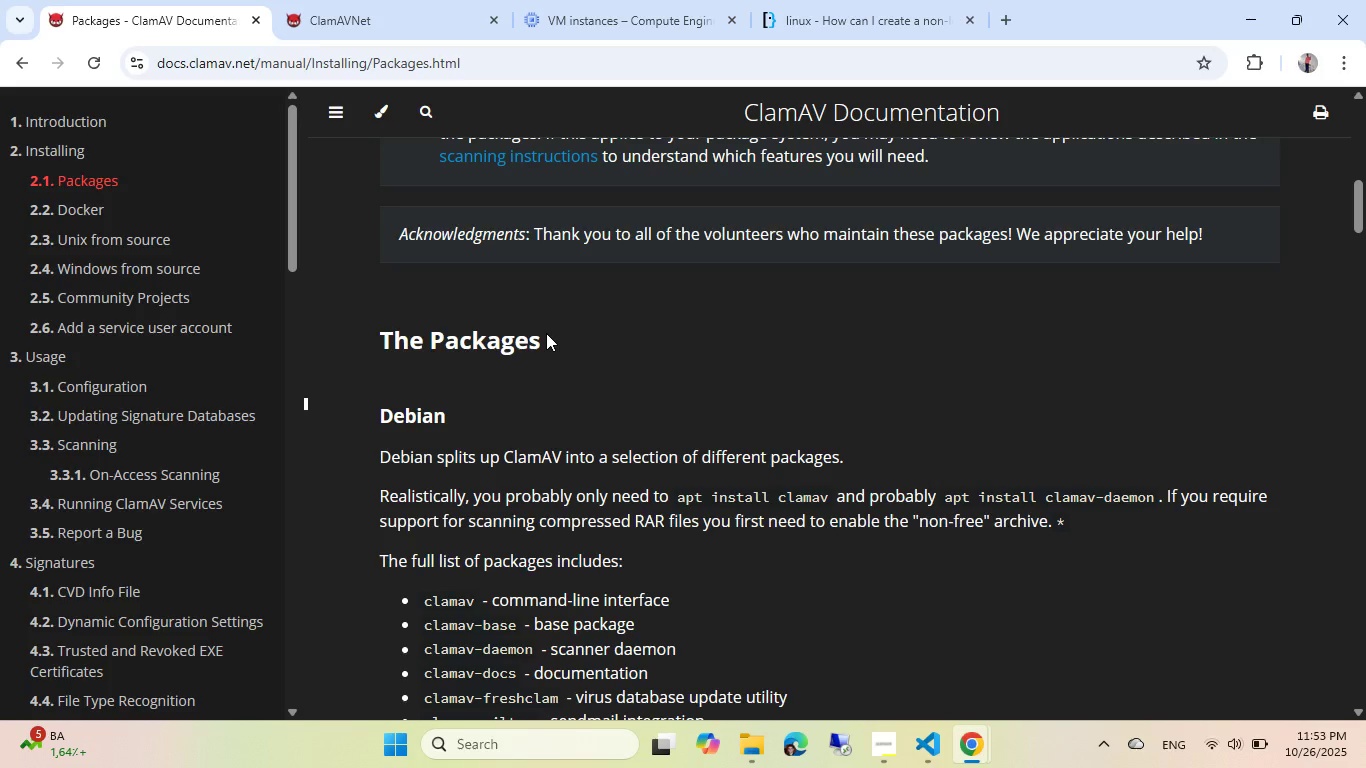 
key(Alt+AltLeft)
 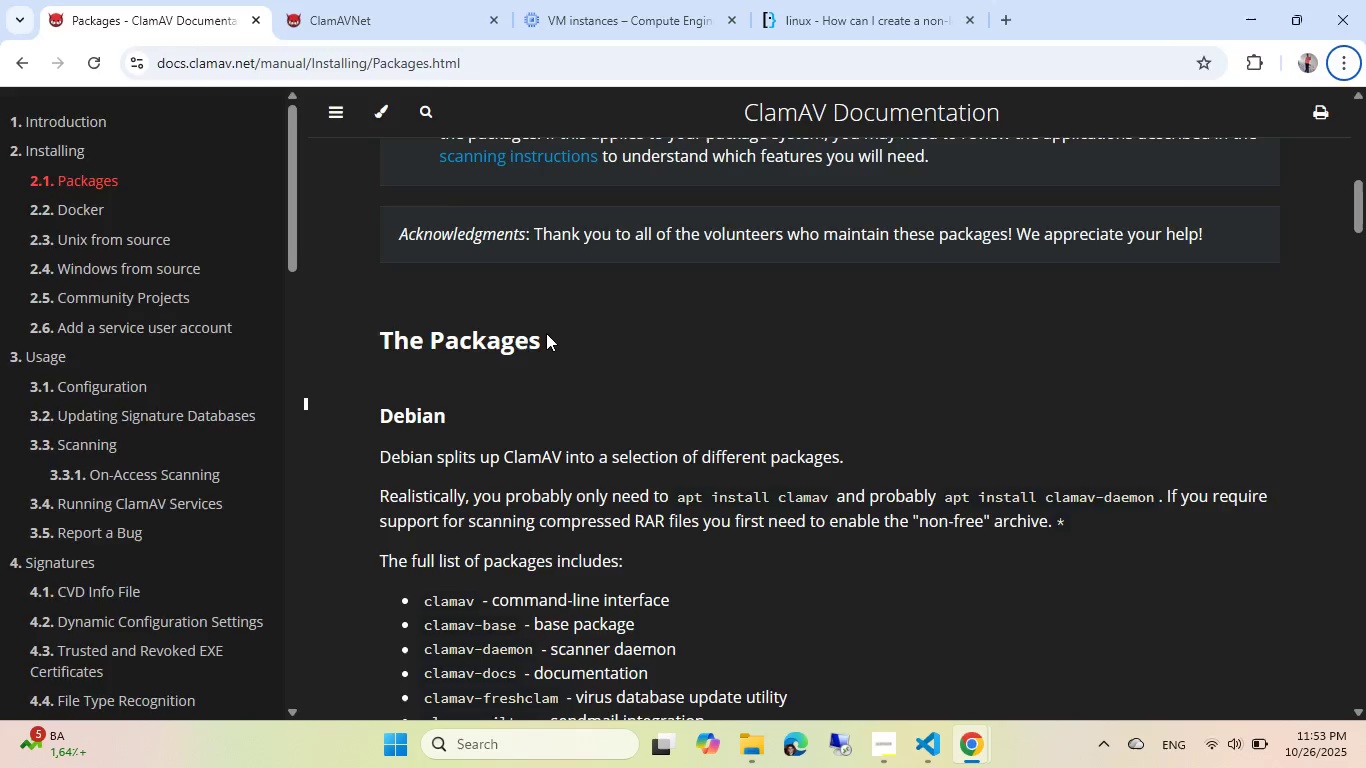 
key(Alt+AltLeft)
 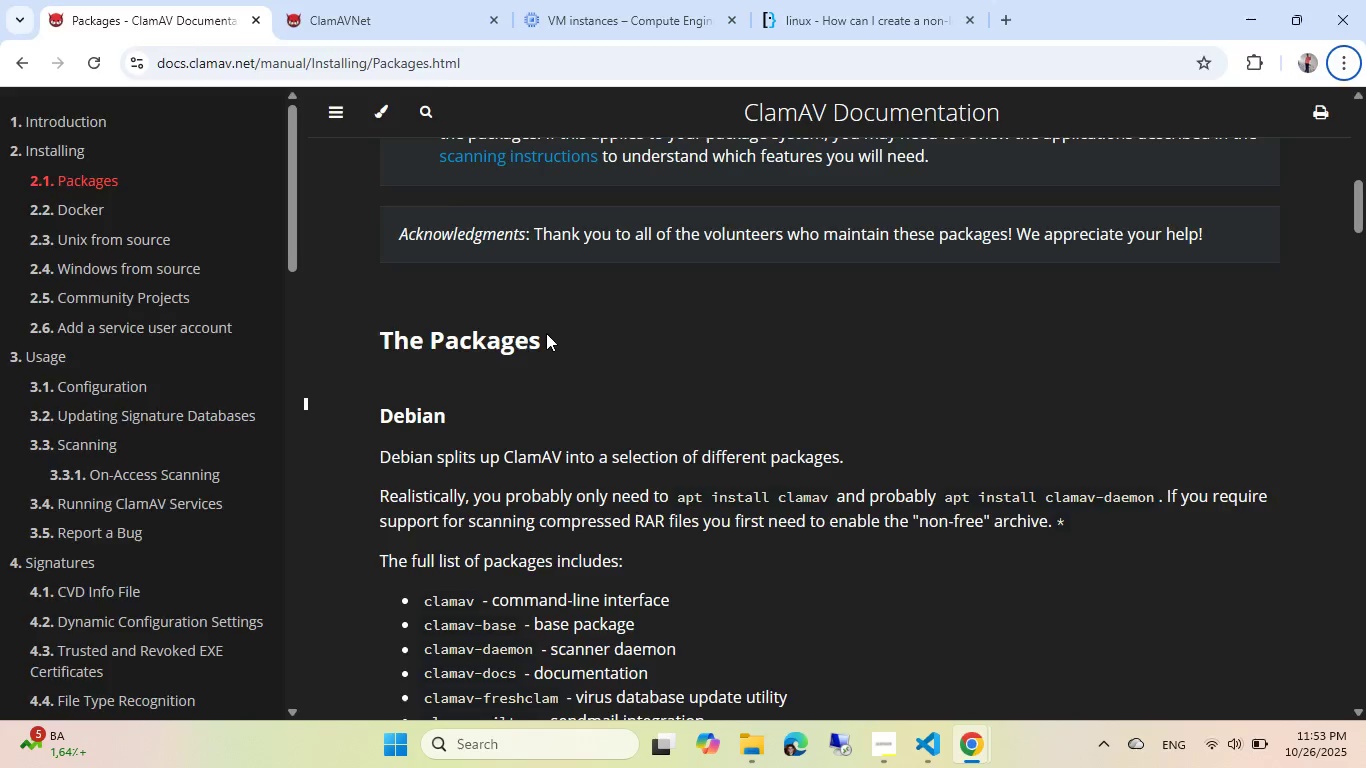 
key(Alt+Tab)
 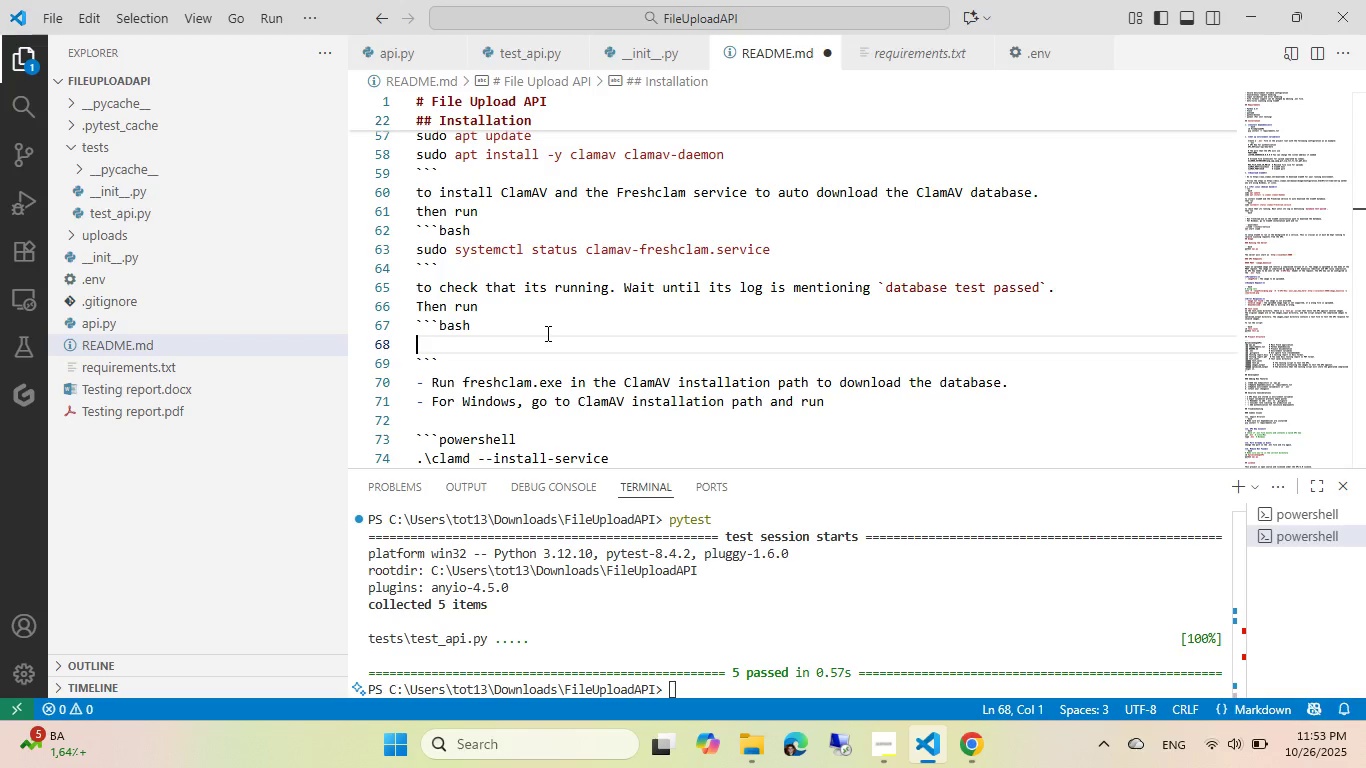 
key(Alt+Tab)
 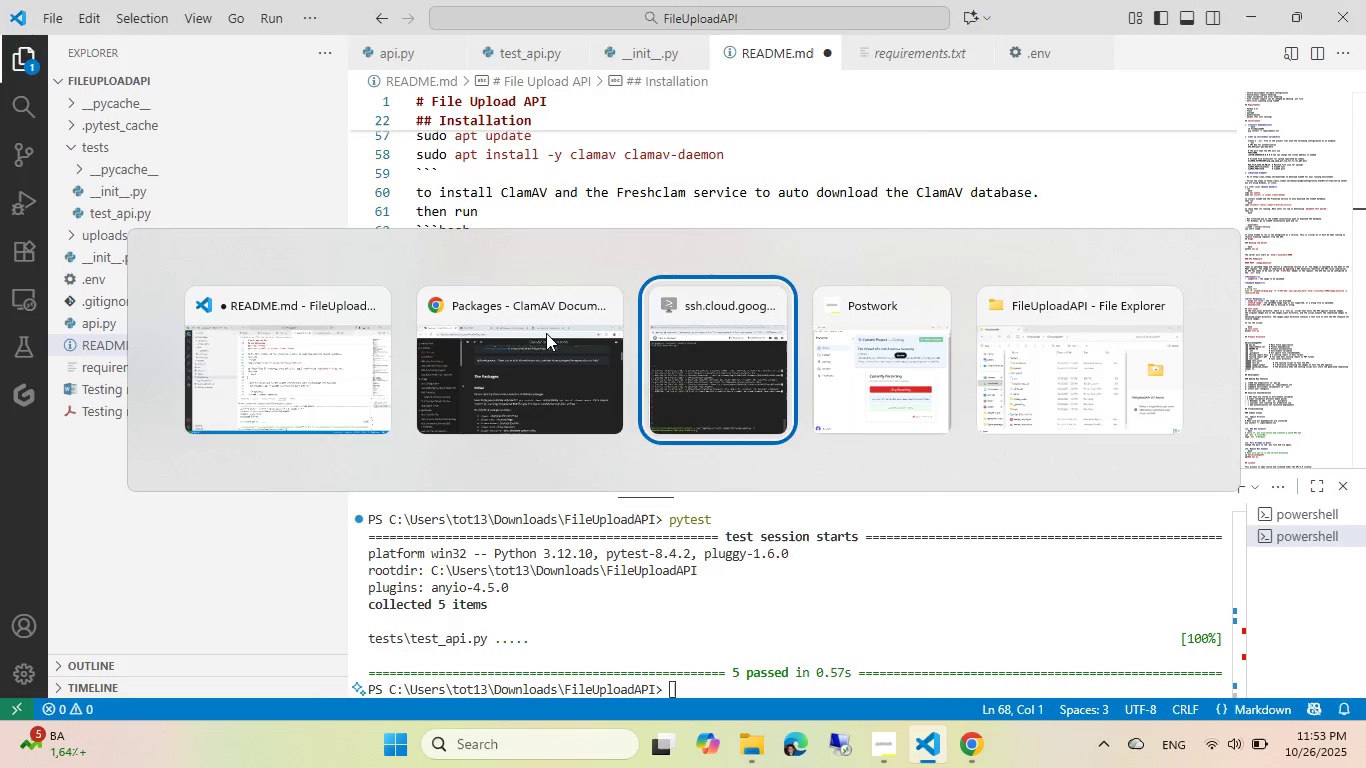 
key(Alt+Tab)
 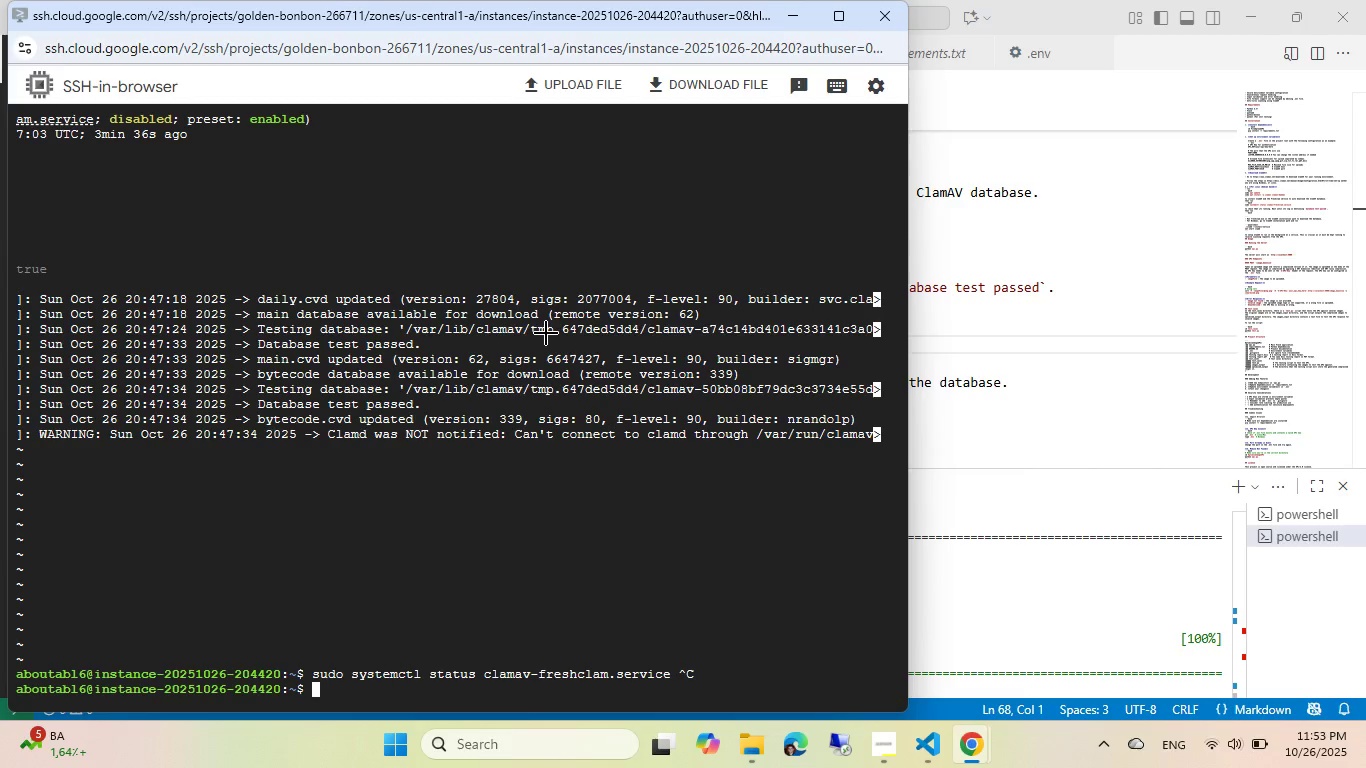 
key(ArrowUp)
 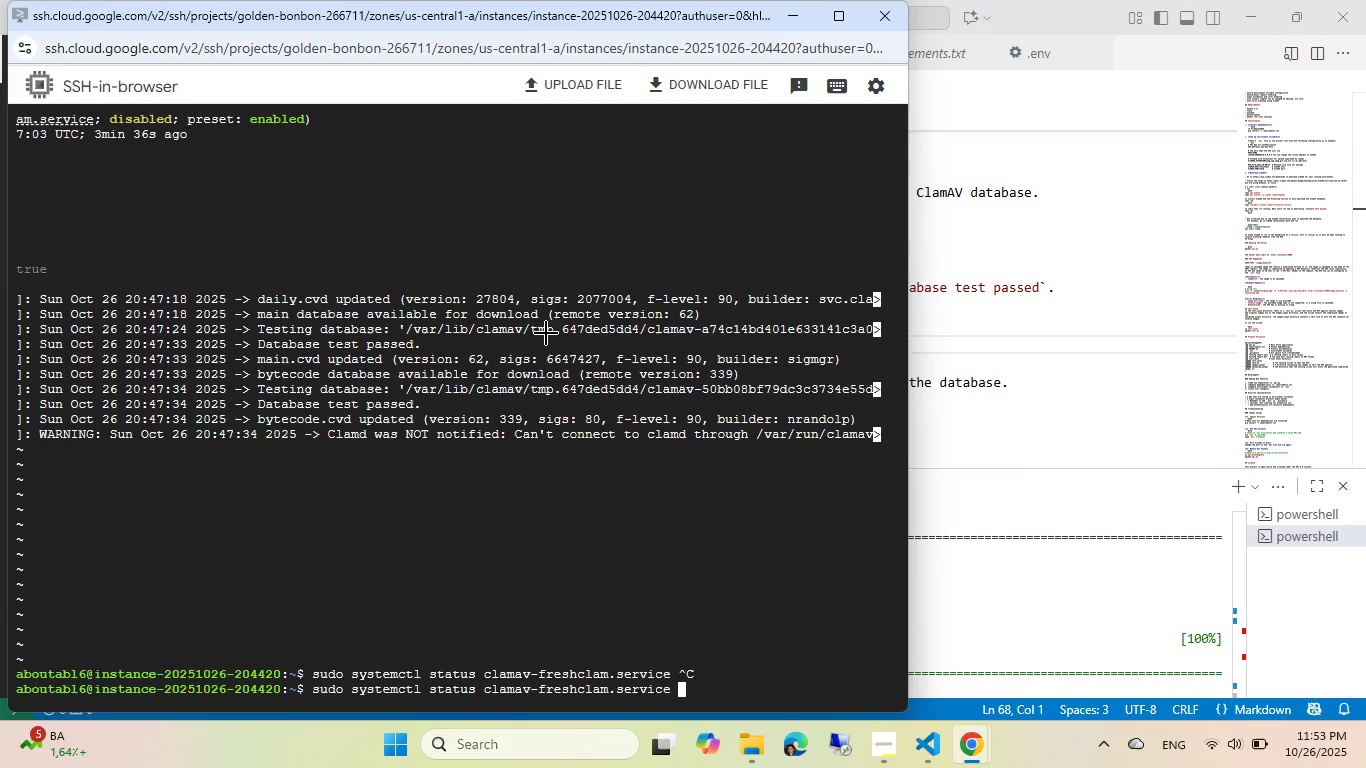 
key(ArrowUp)
 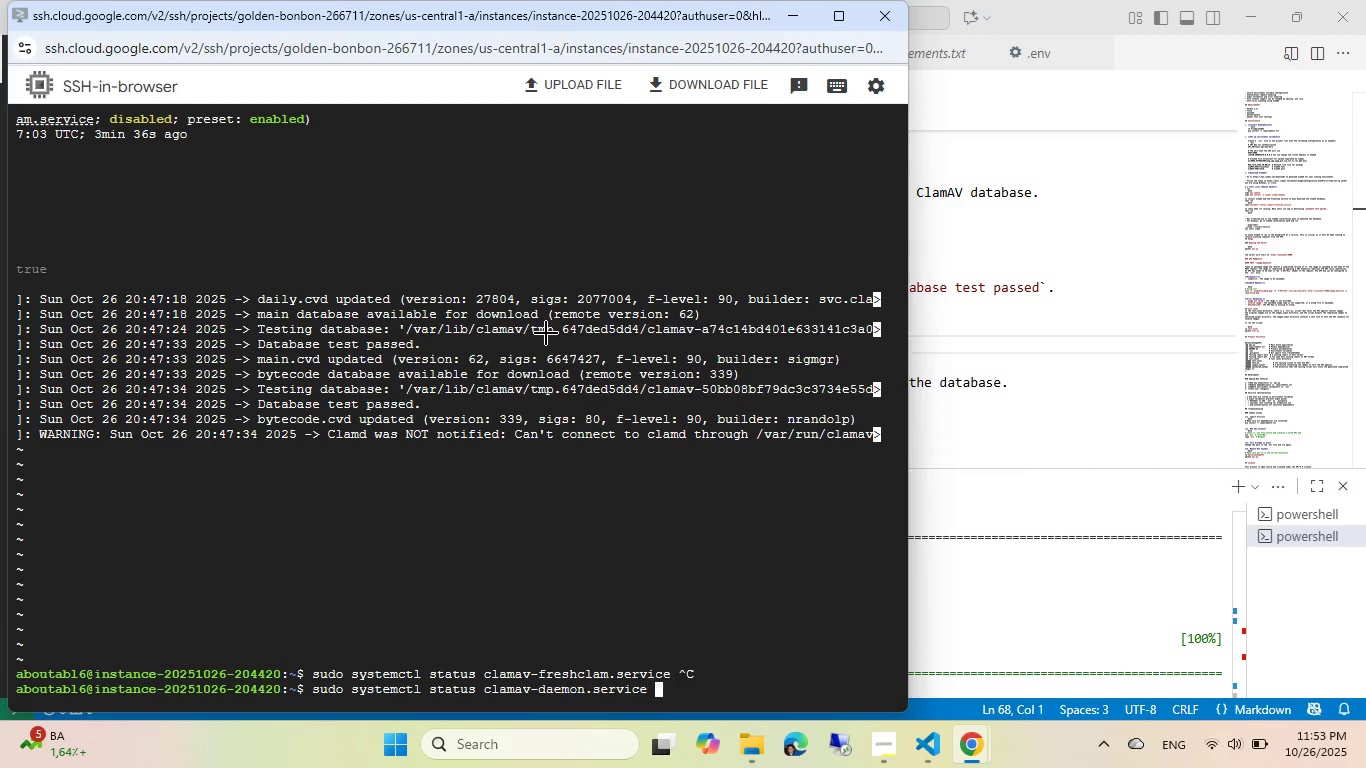 
key(ArrowUp)
 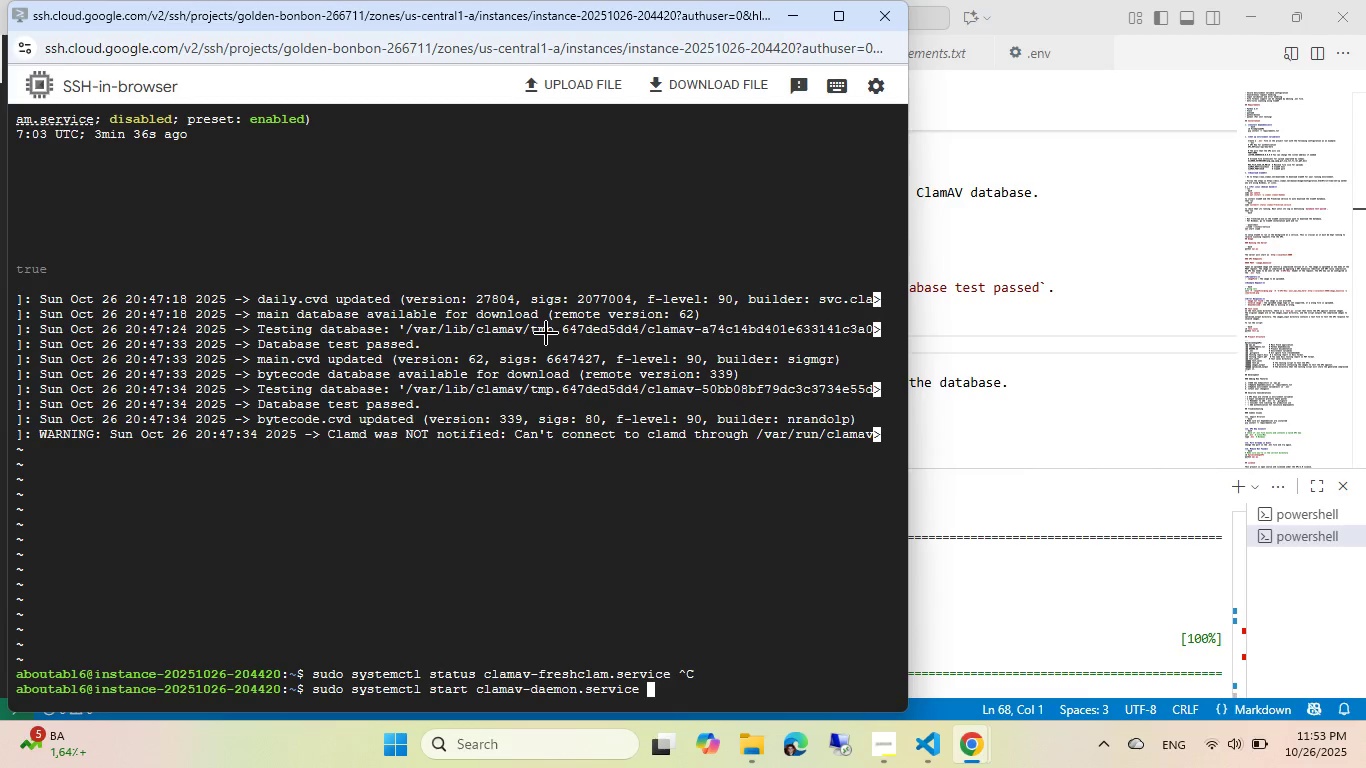 
key(ArrowUp)
 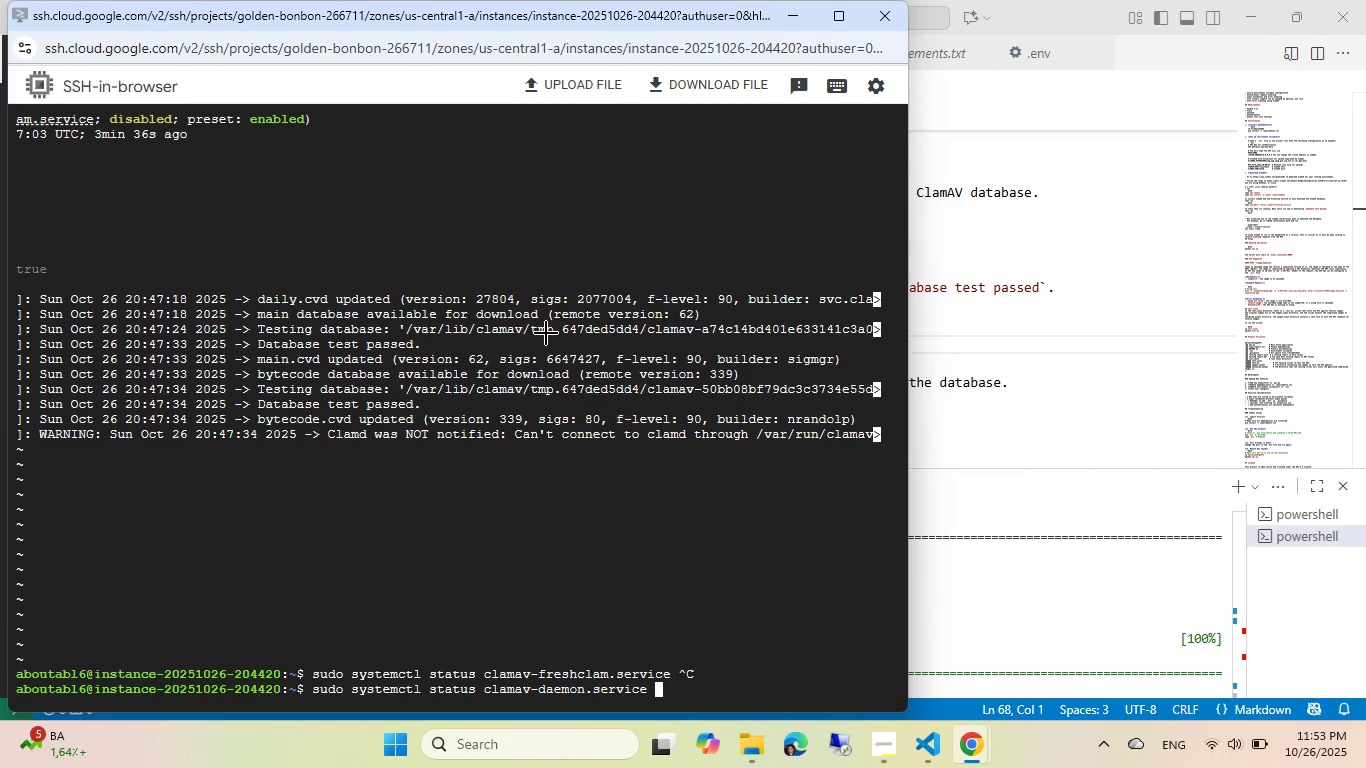 
key(ArrowDown)
 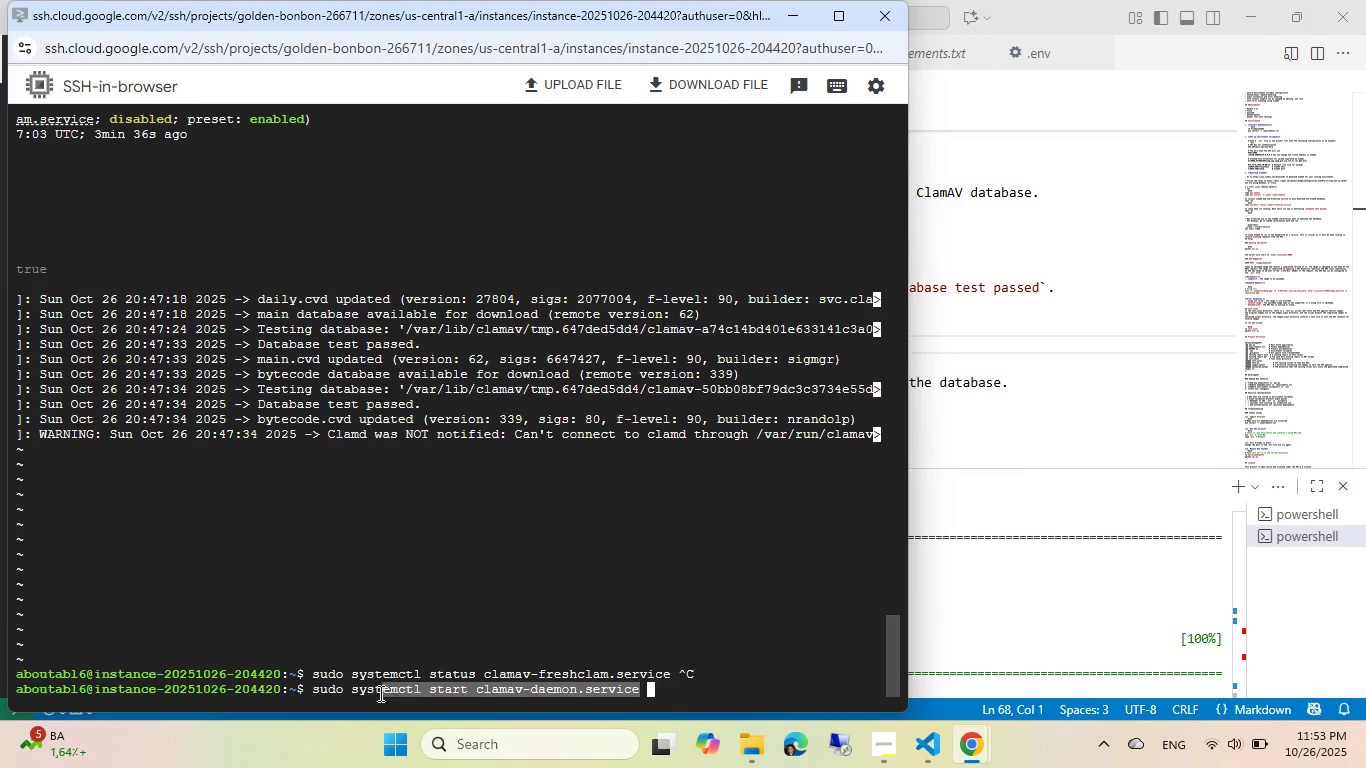 
wait(6.13)
 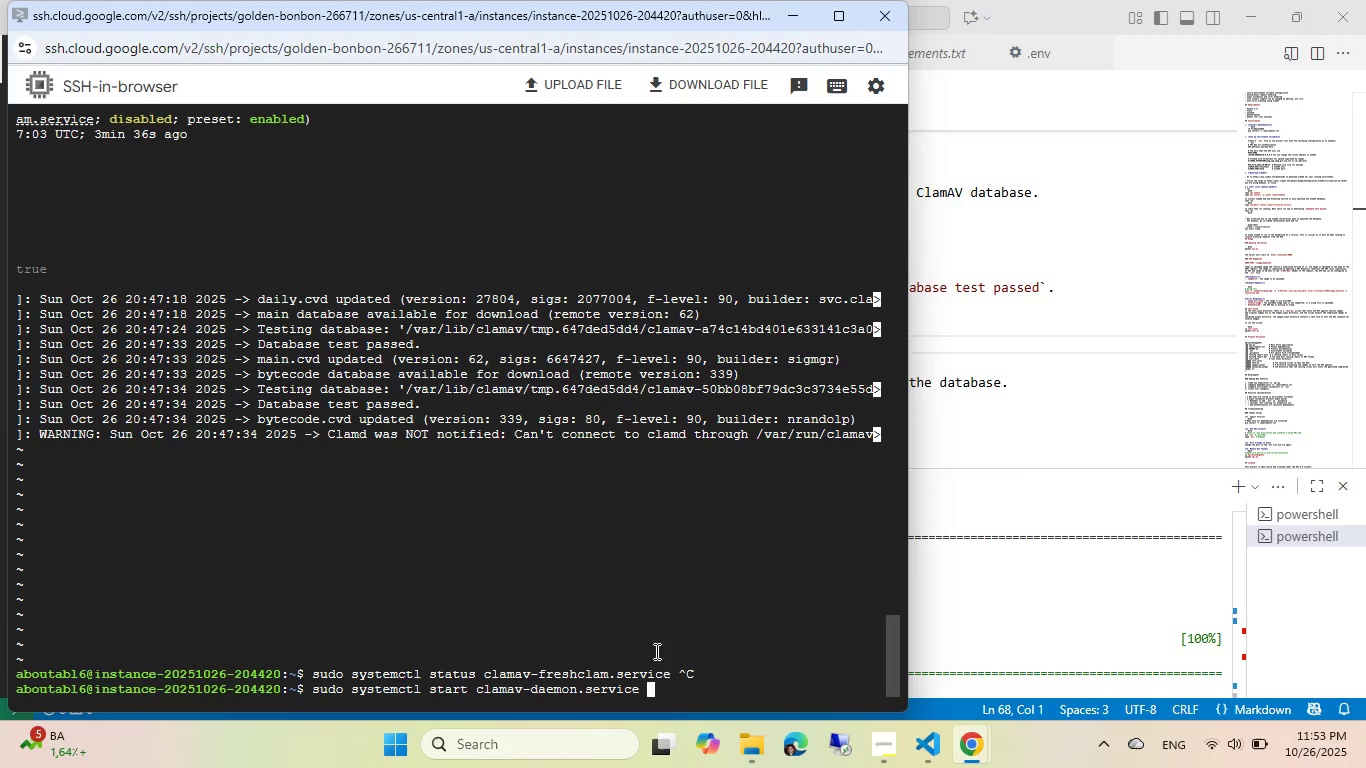 
key(Control+C)
 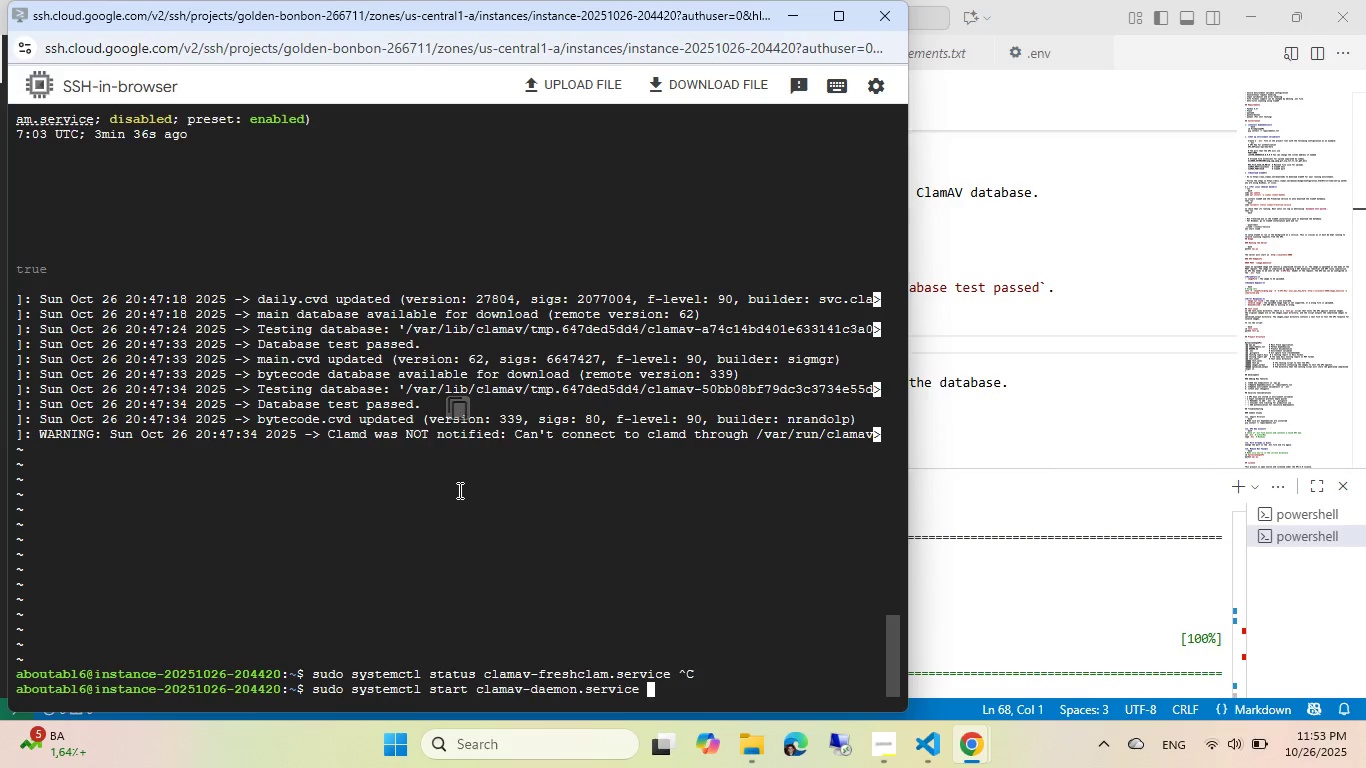 
key(Alt+AltLeft)
 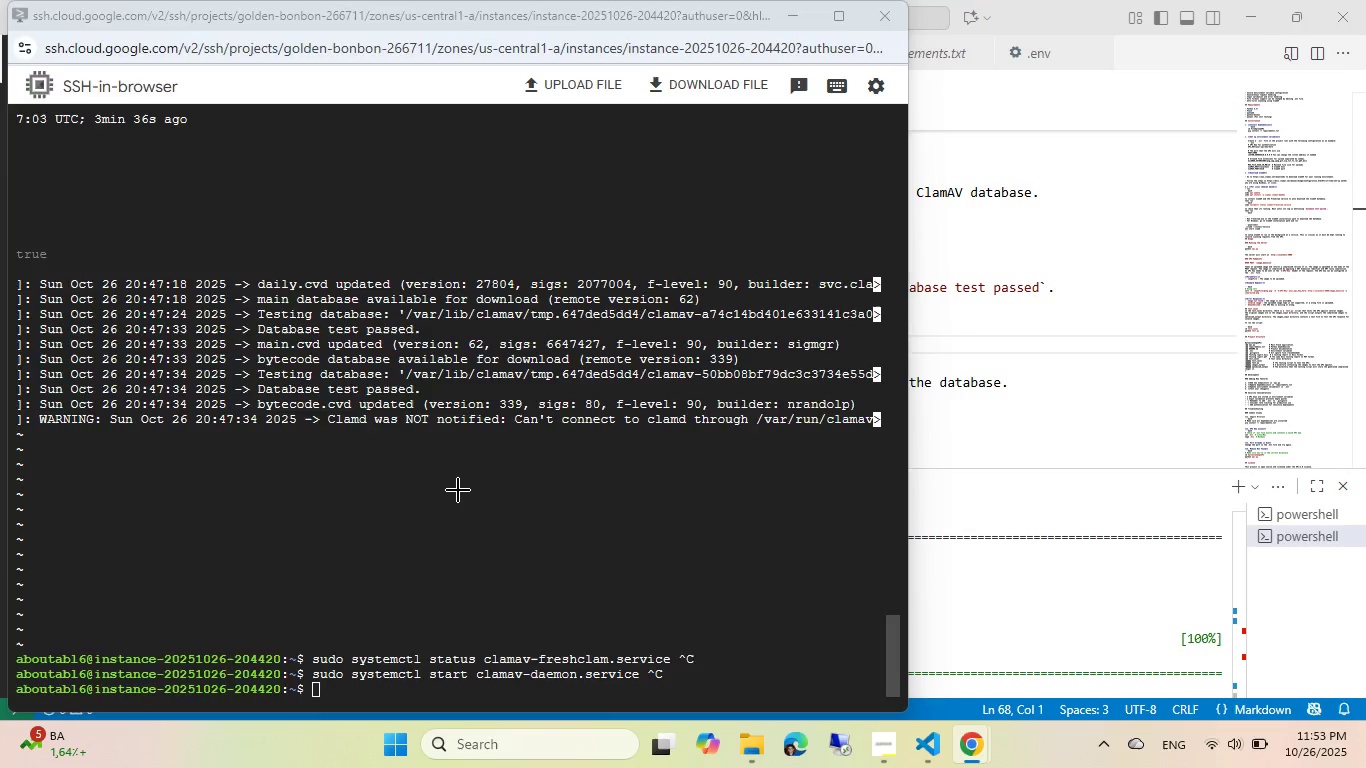 
key(Alt+Tab)
 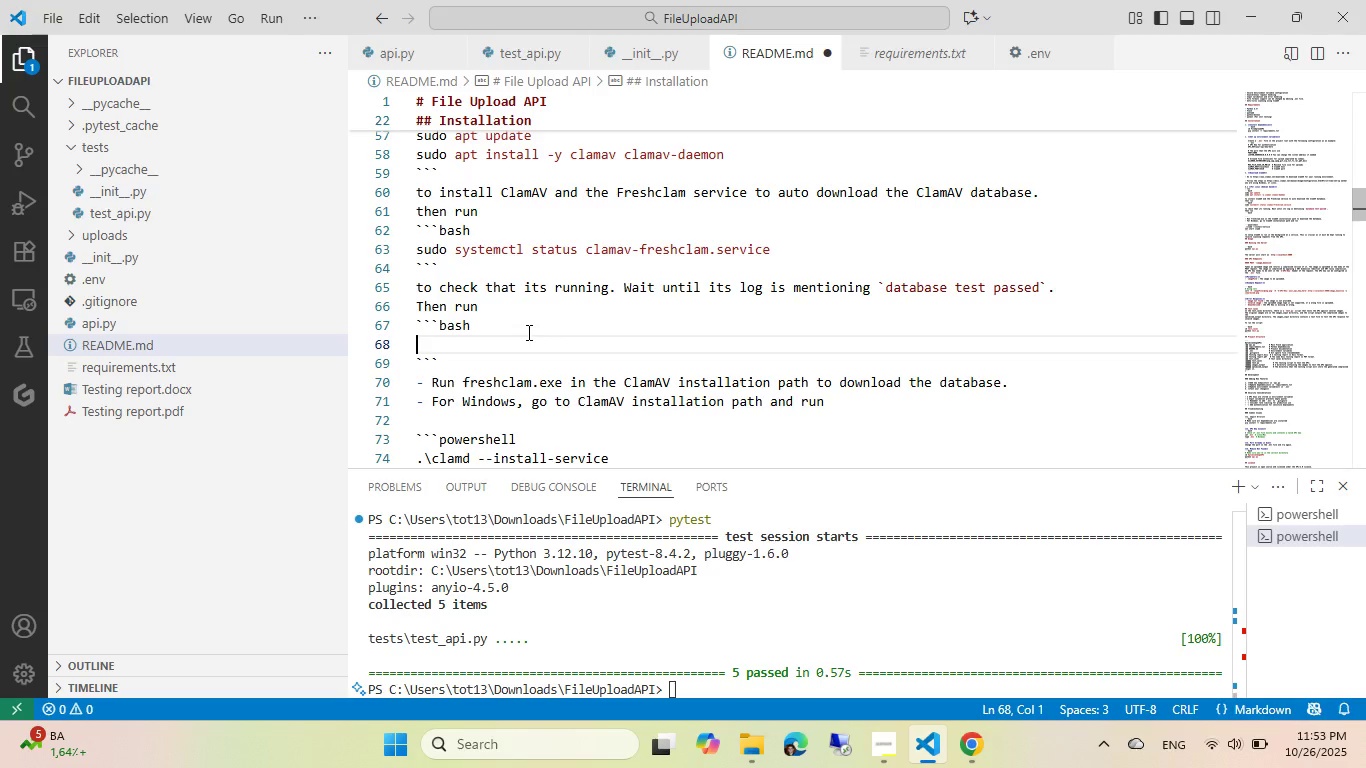 
key(Control+ControlLeft)
 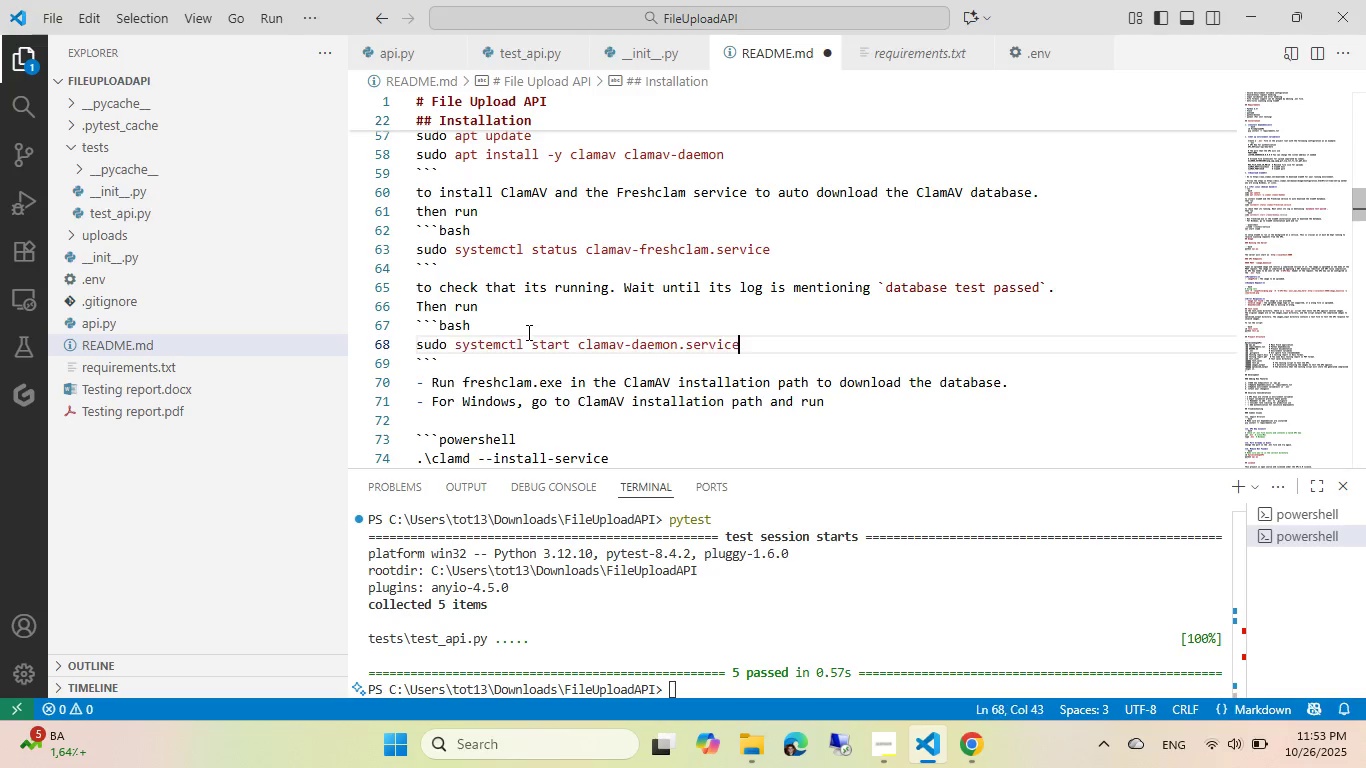 
key(Control+V)
 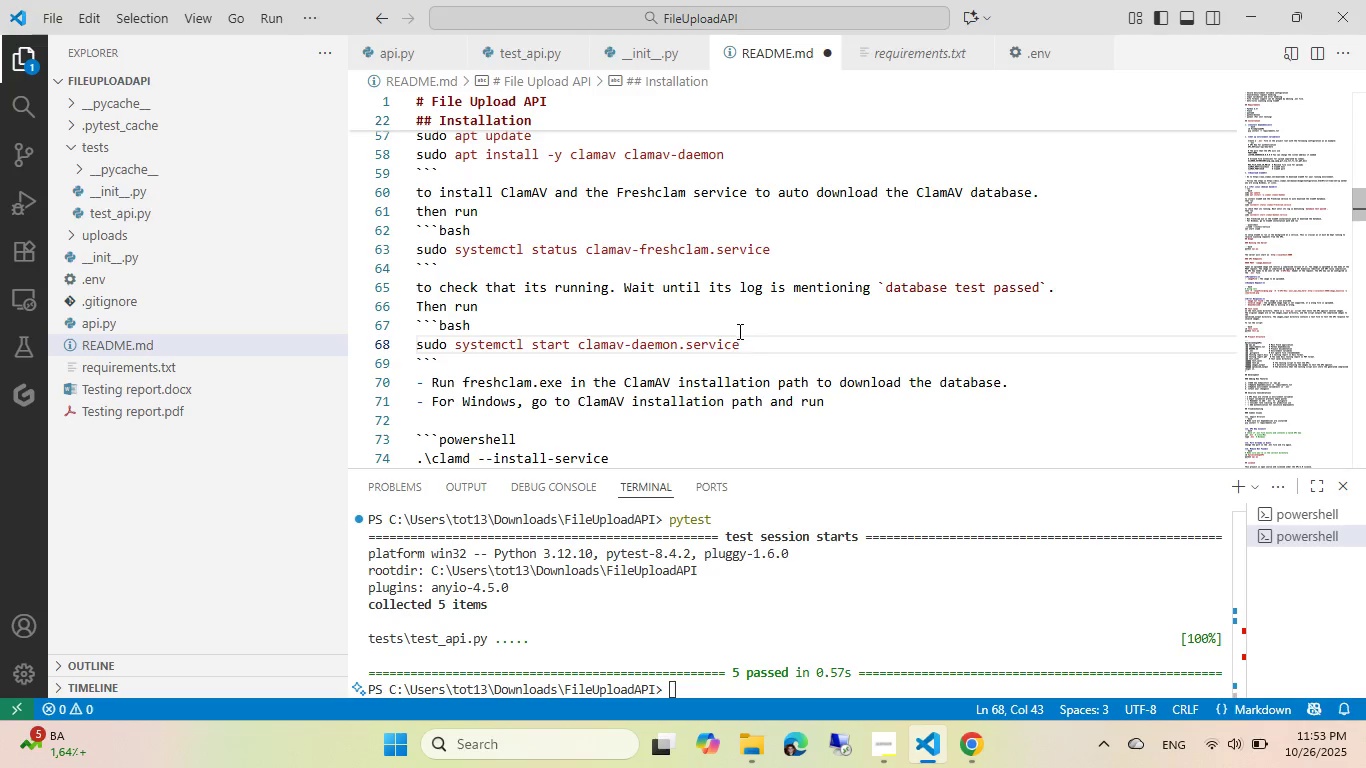 
key(Control+Enter)
 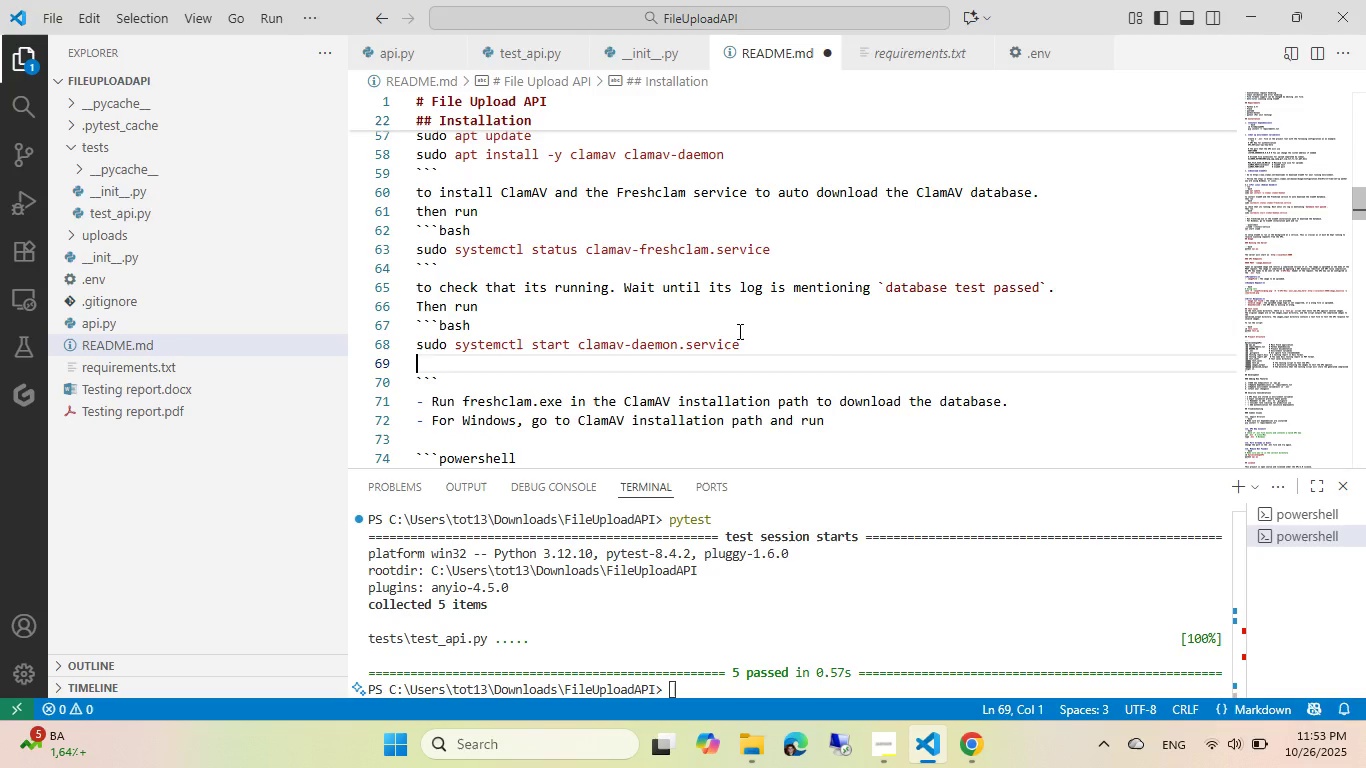 
key(Control+ControlLeft)
 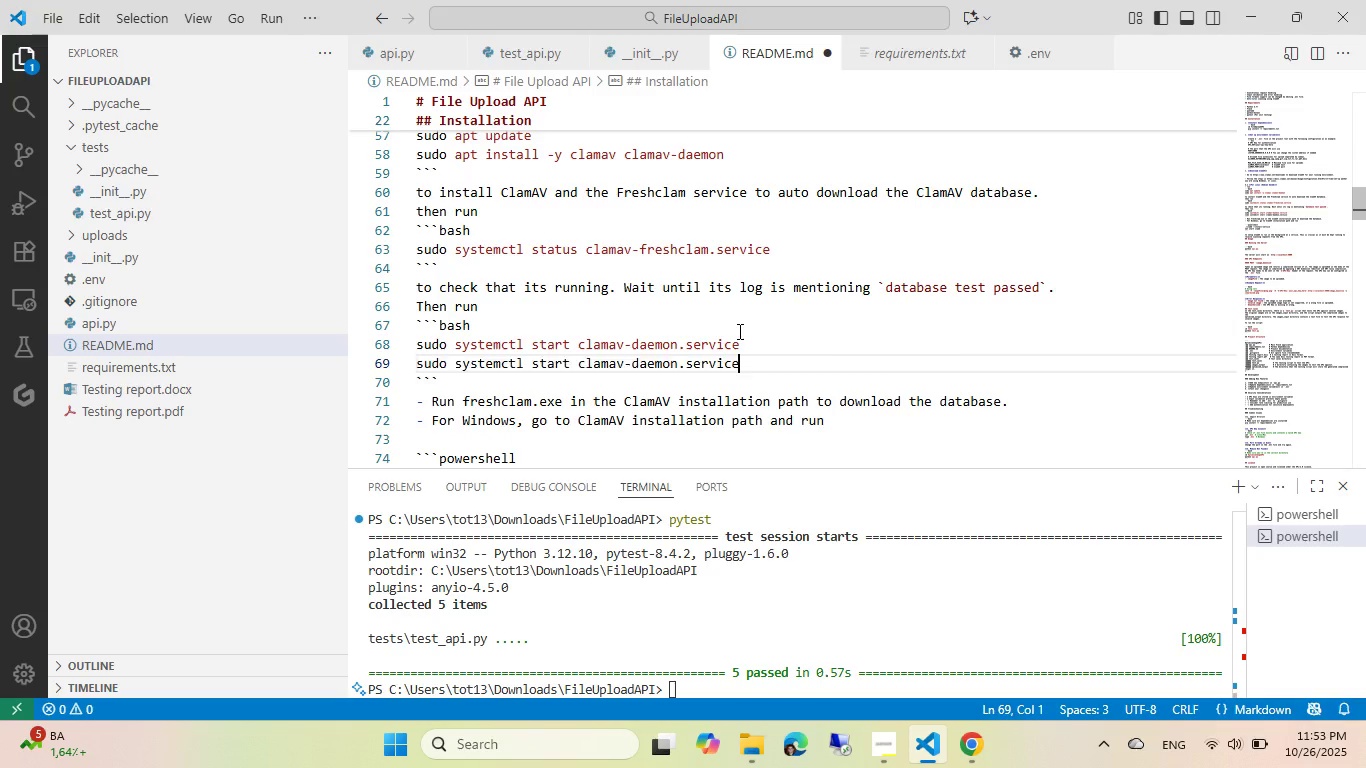 
key(V)
 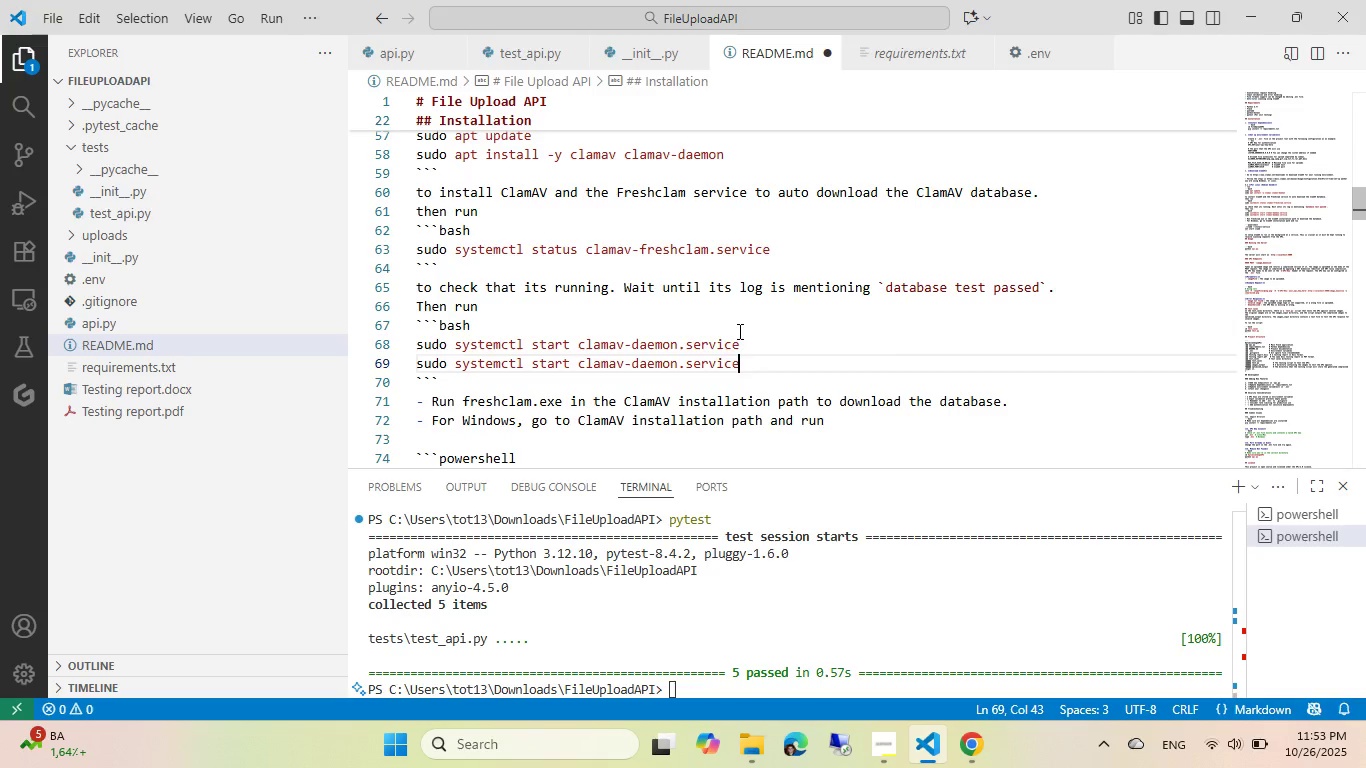 
key(Control+ArrowLeft)
 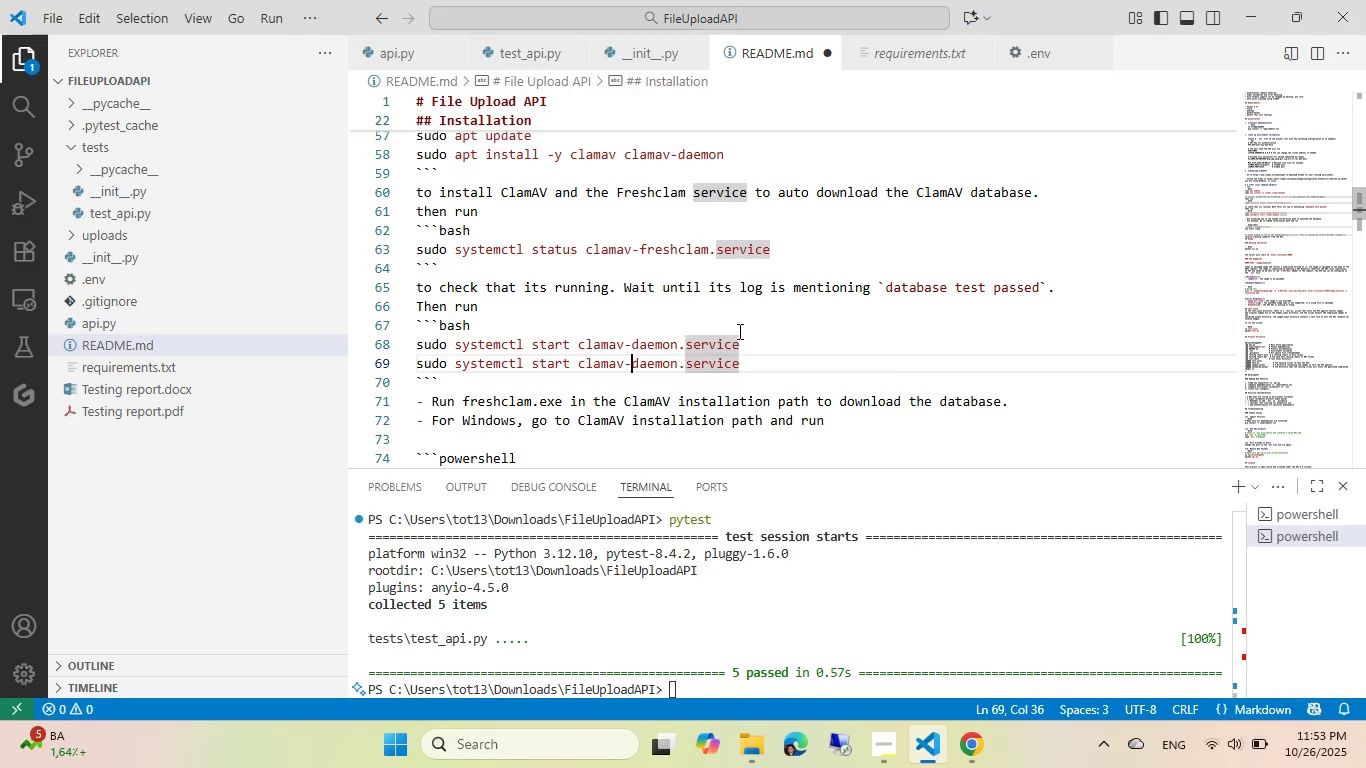 
key(Control+ArrowLeft)
 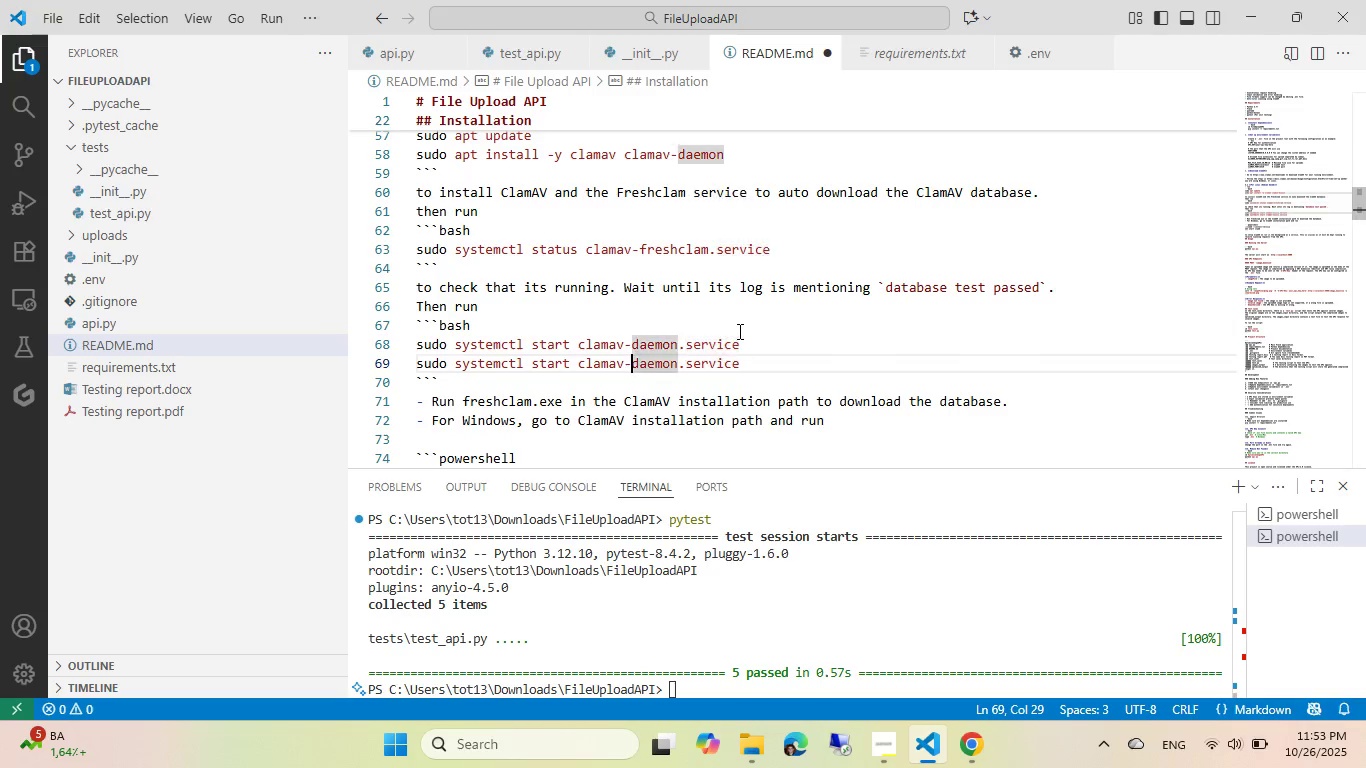 
key(Control+ArrowLeft)
 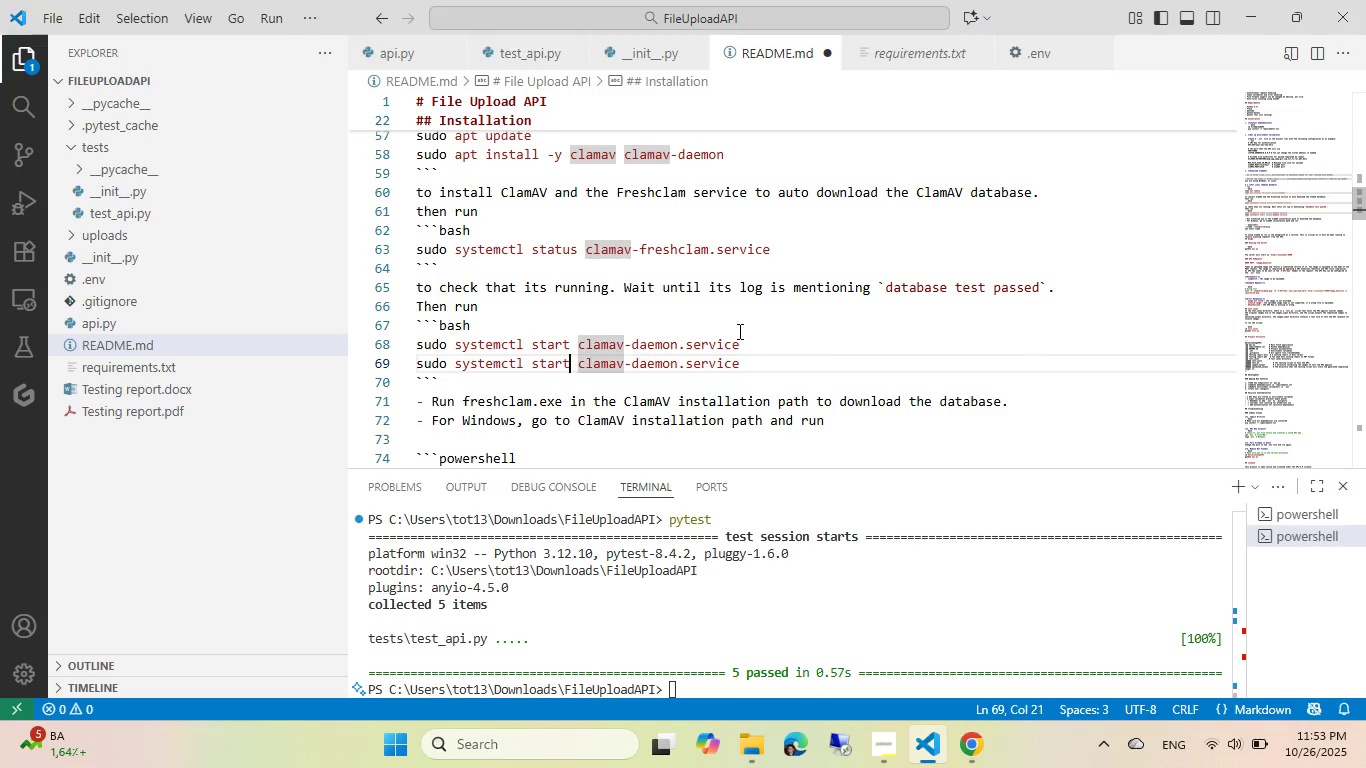 
key(ArrowLeft)
 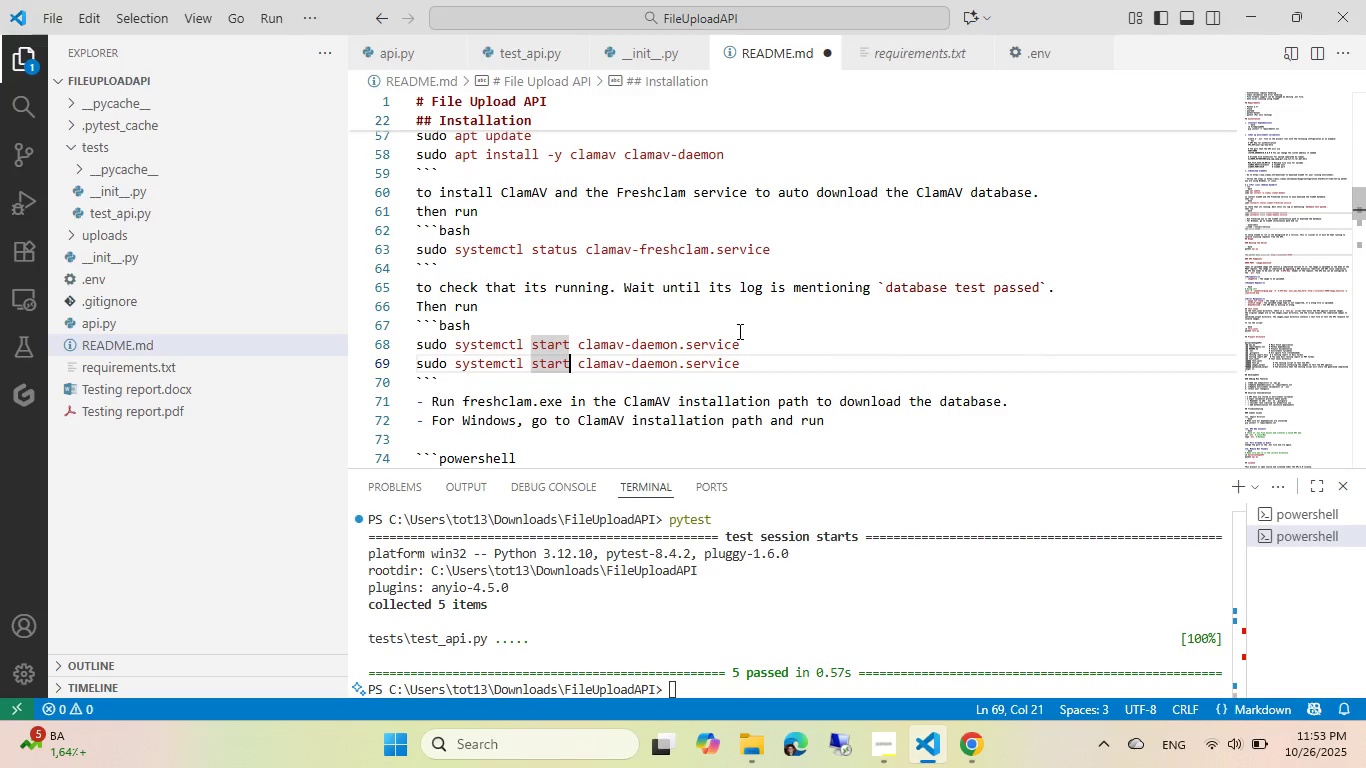 
key(Control+ControlLeft)
 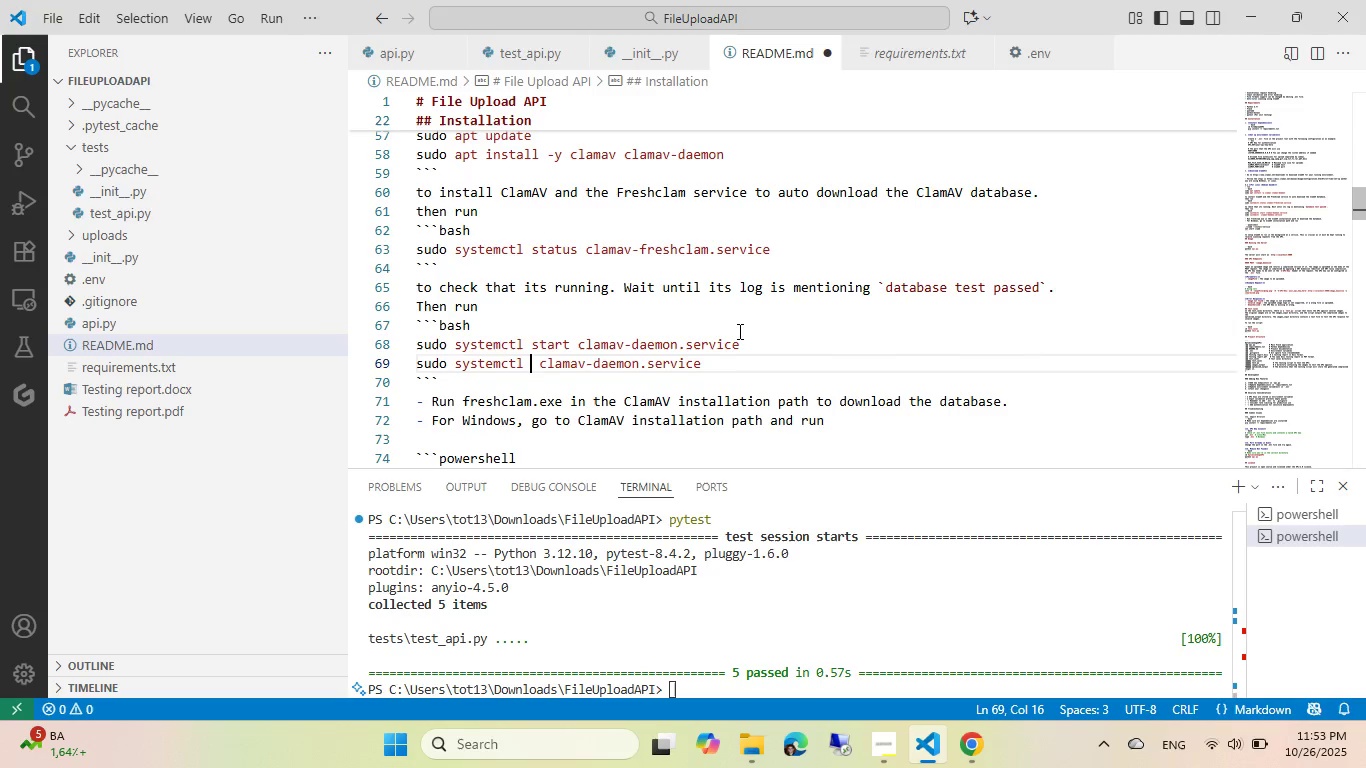 
key(Control+Backspace)
 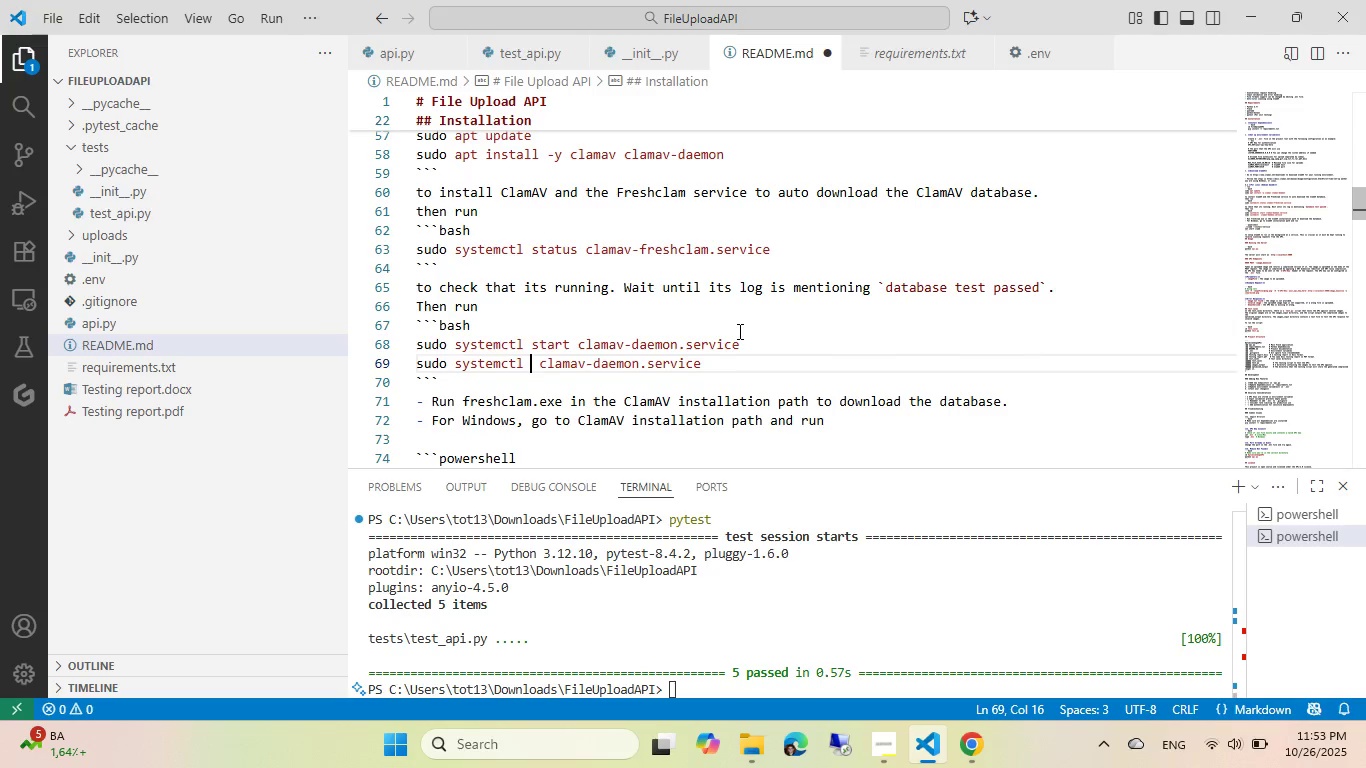 
key(Control+E)
 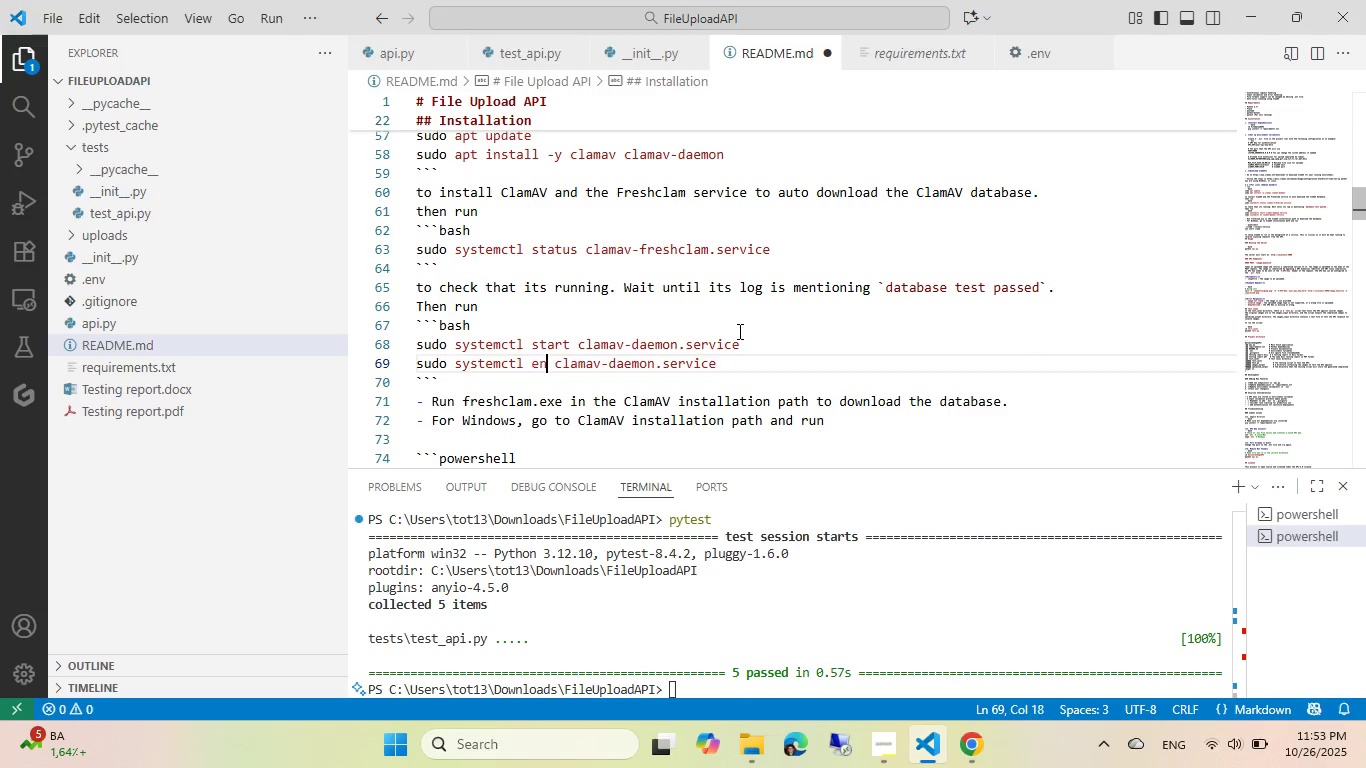 
type(nabe)
key(Backspace)
type(le[End])
 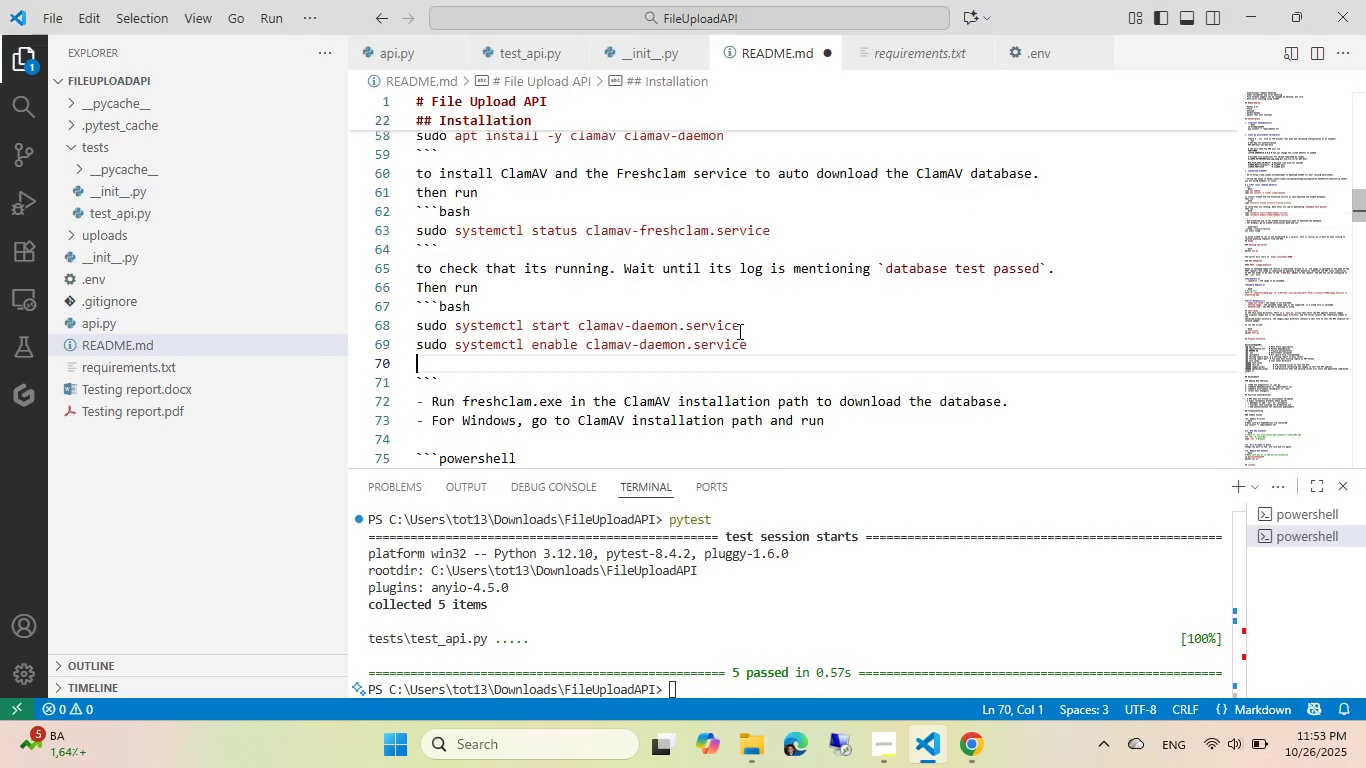 
key(Enter)
 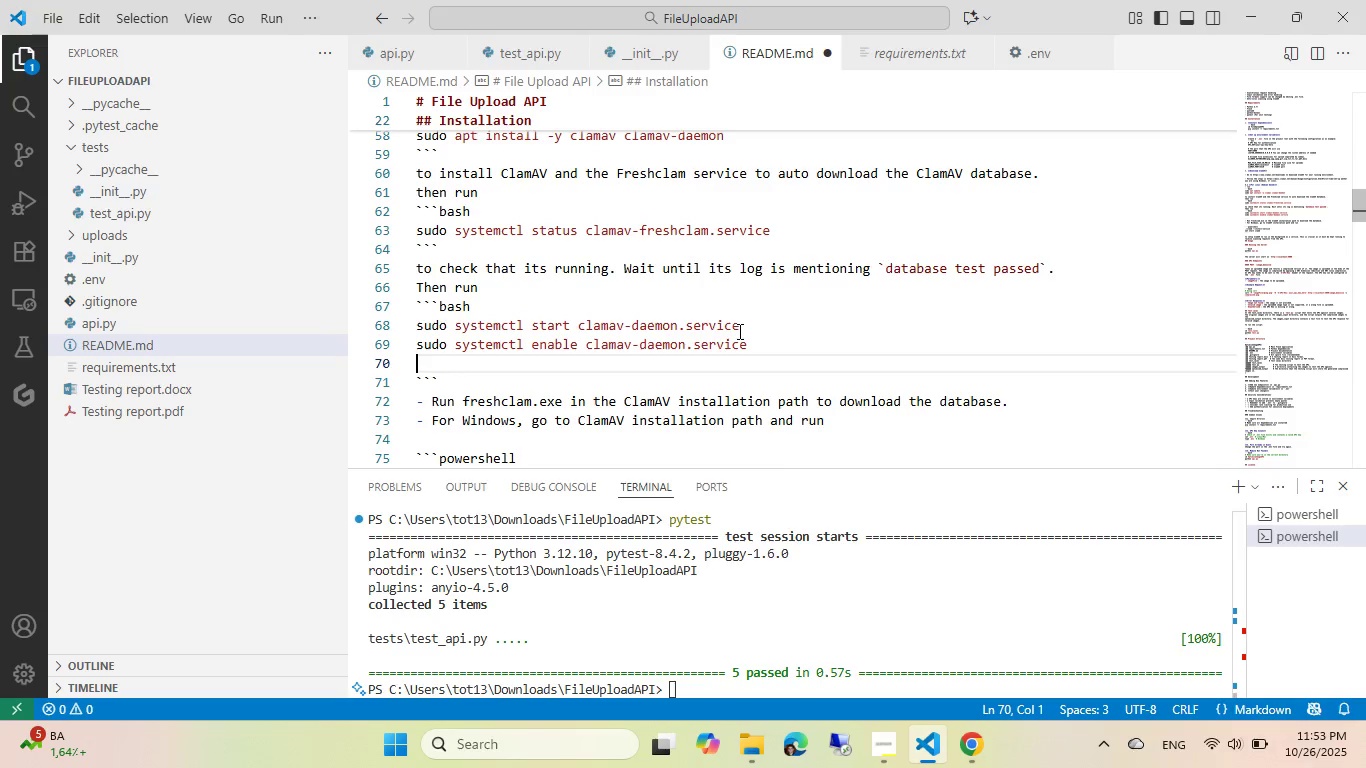 
hold_key(key=ControlLeft, duration=0.36)
 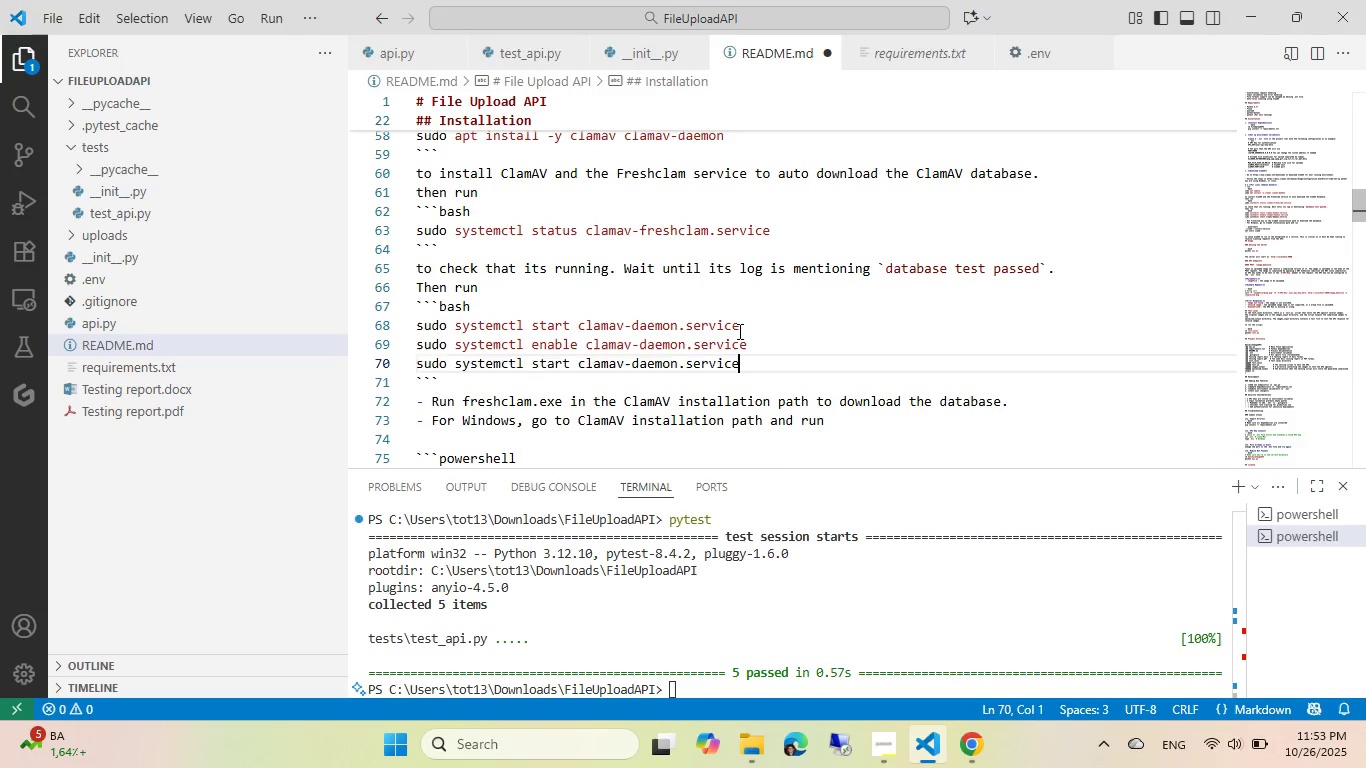 
key(Control+ControlLeft)
 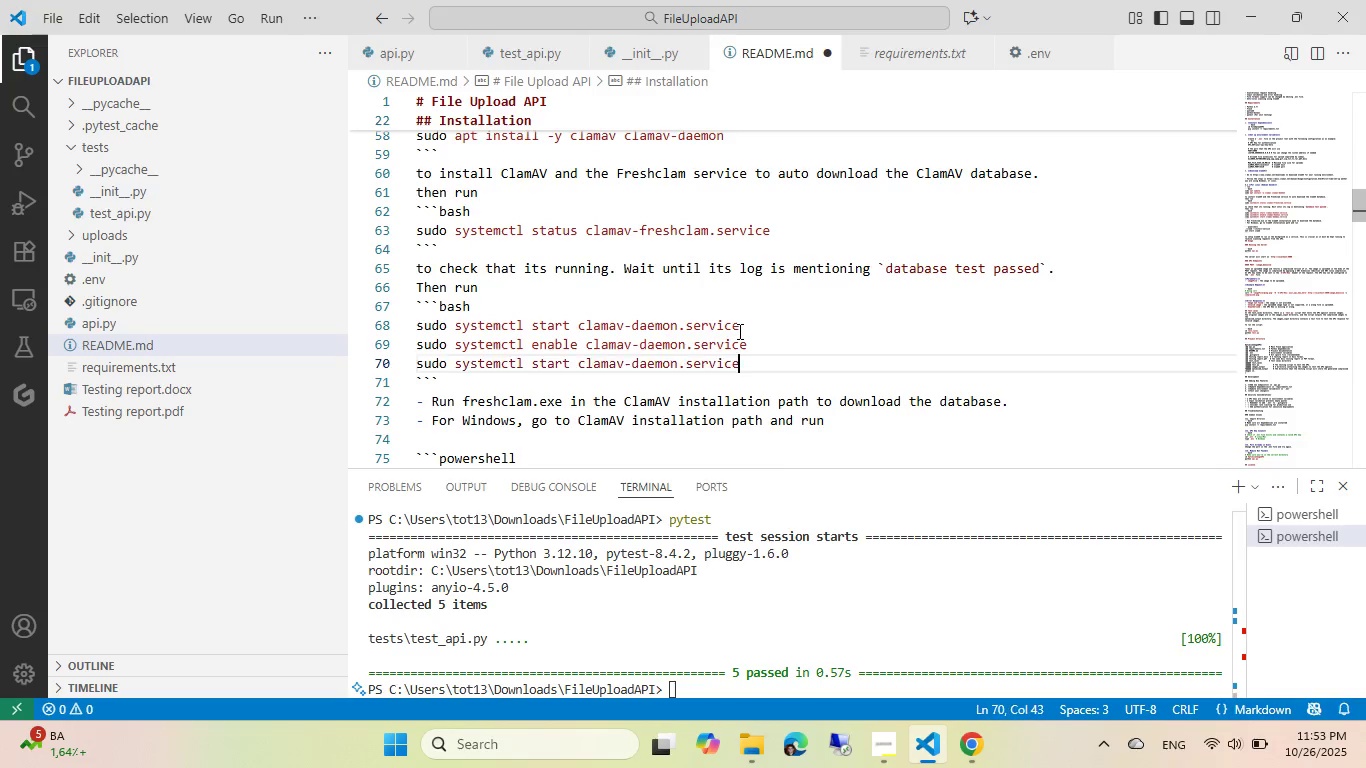 
key(Control+V)
 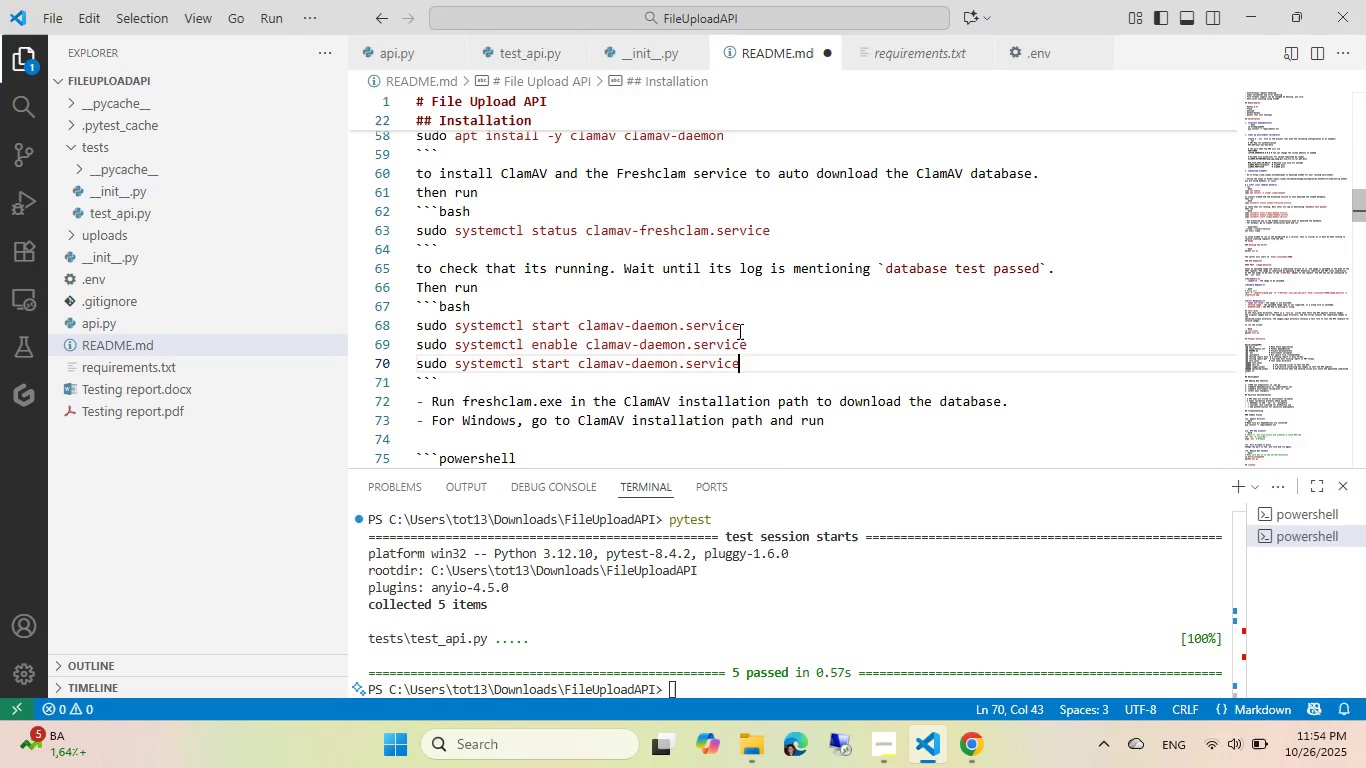 
key(Control+ArrowLeft)
 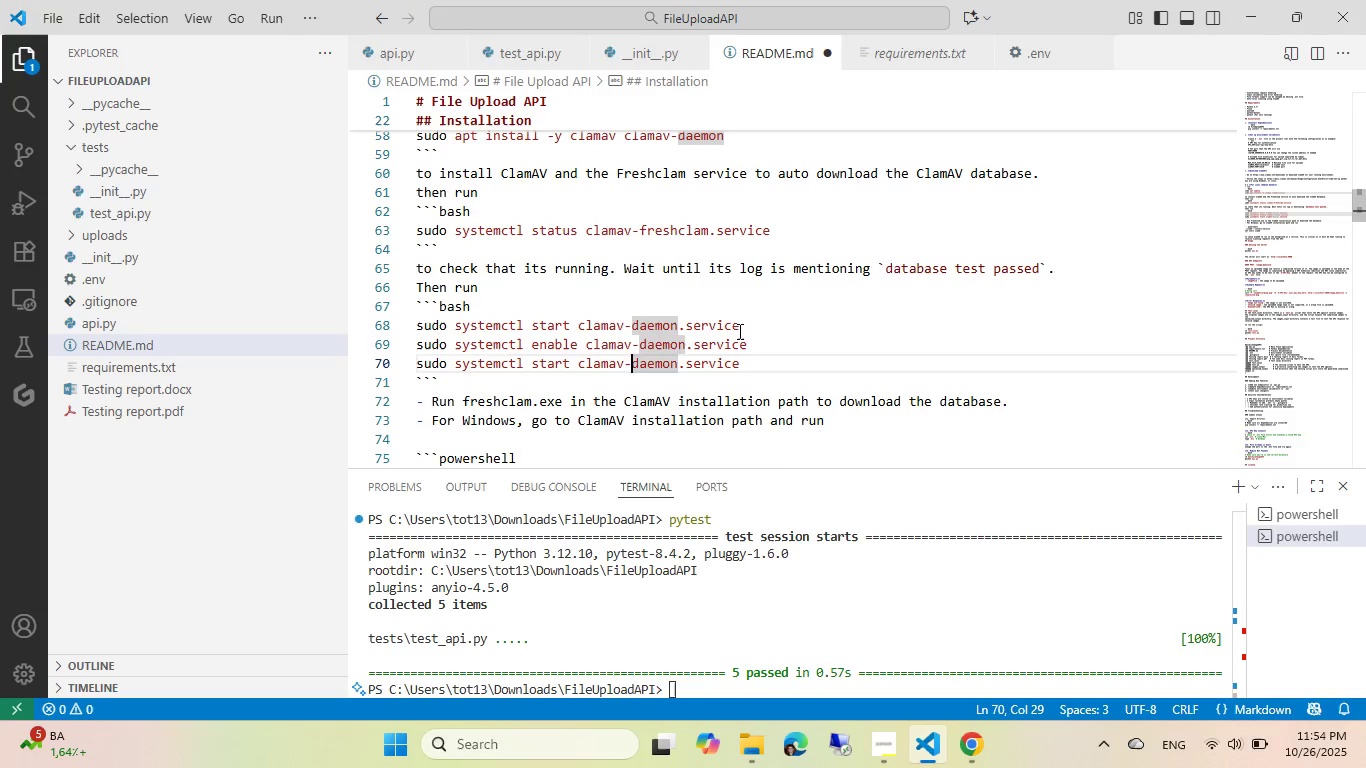 
key(Control+ArrowLeft)
 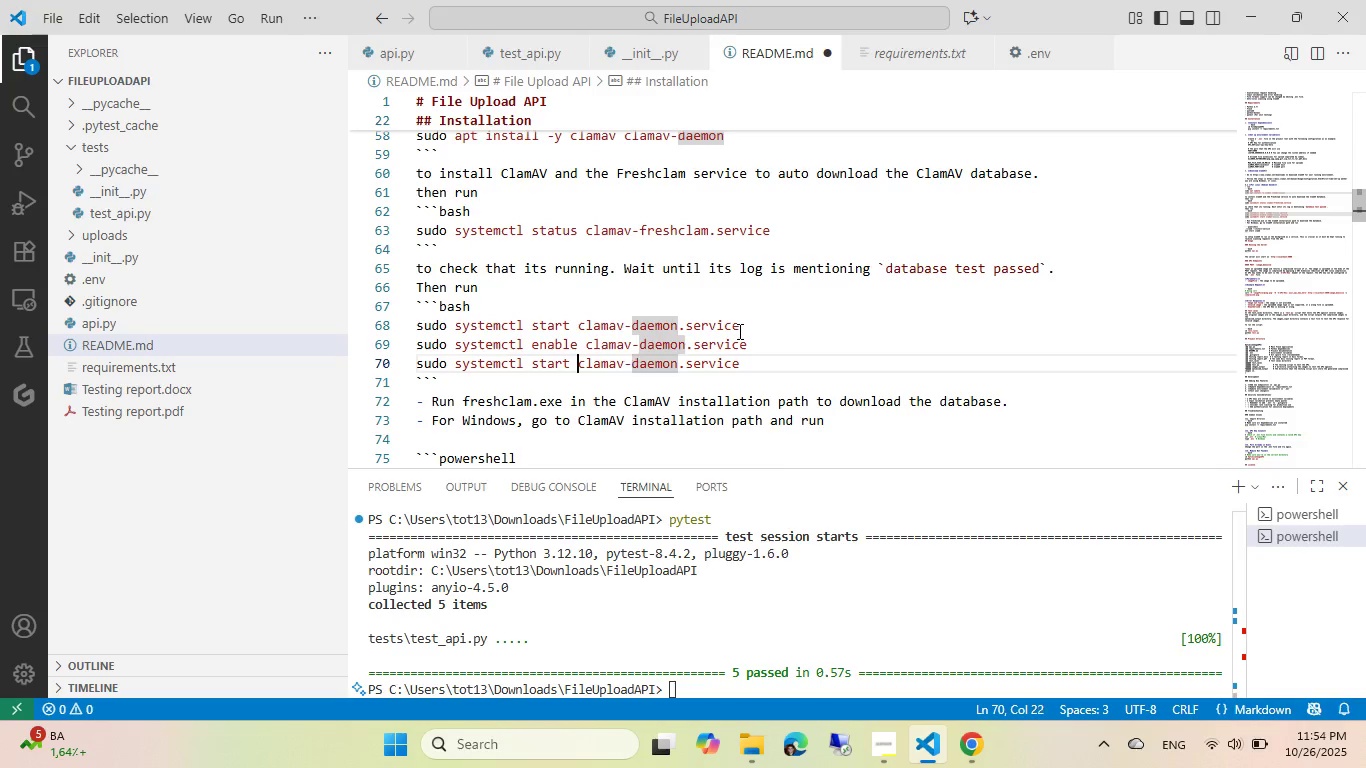 
key(Control+ArrowLeft)
 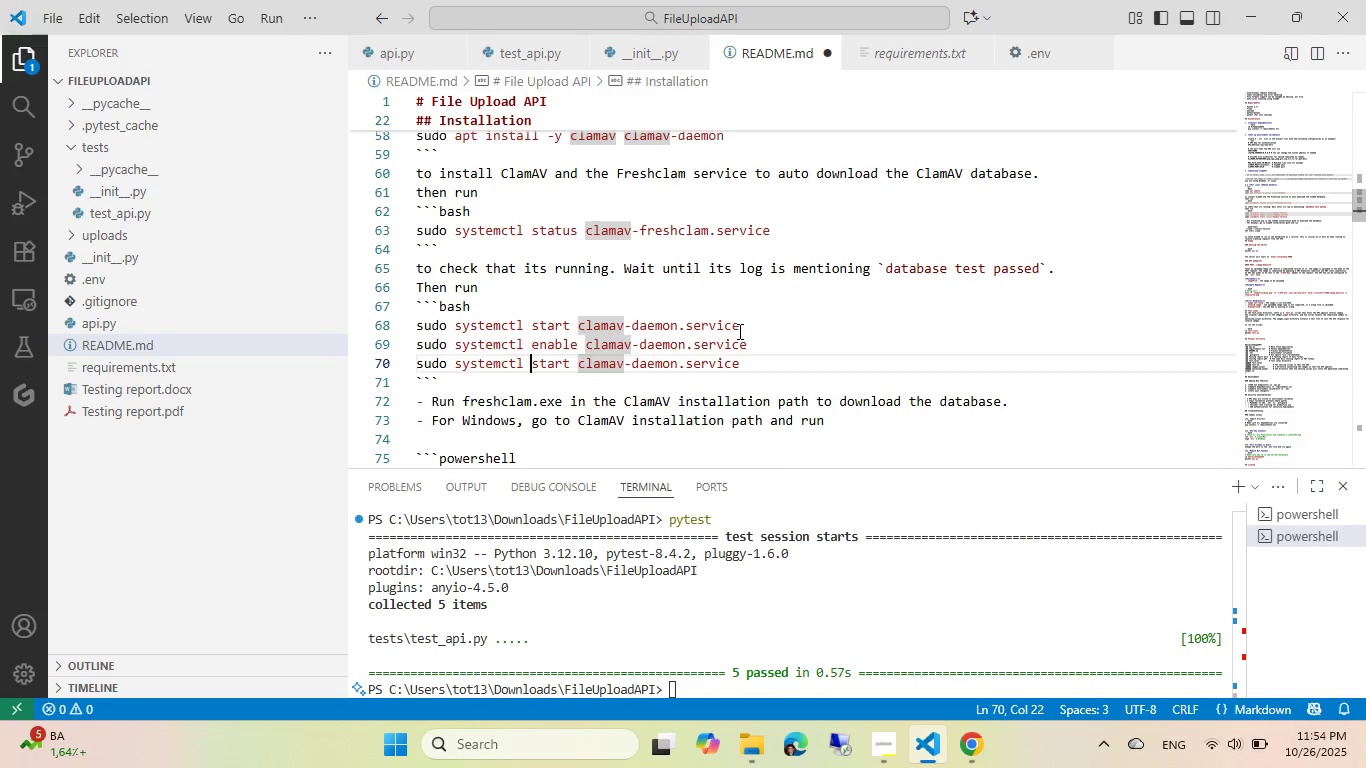 
key(Control+ArrowLeft)
 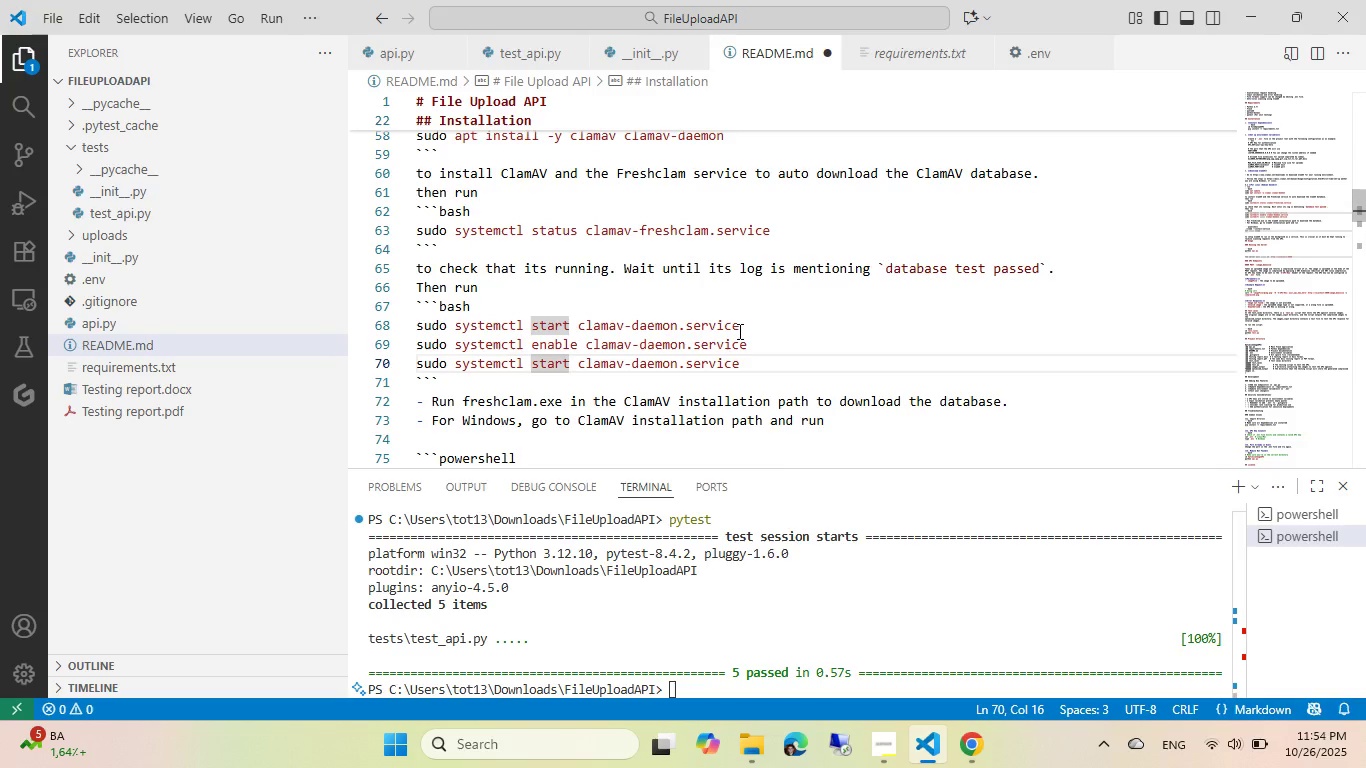 
key(Control+ArrowRight)
 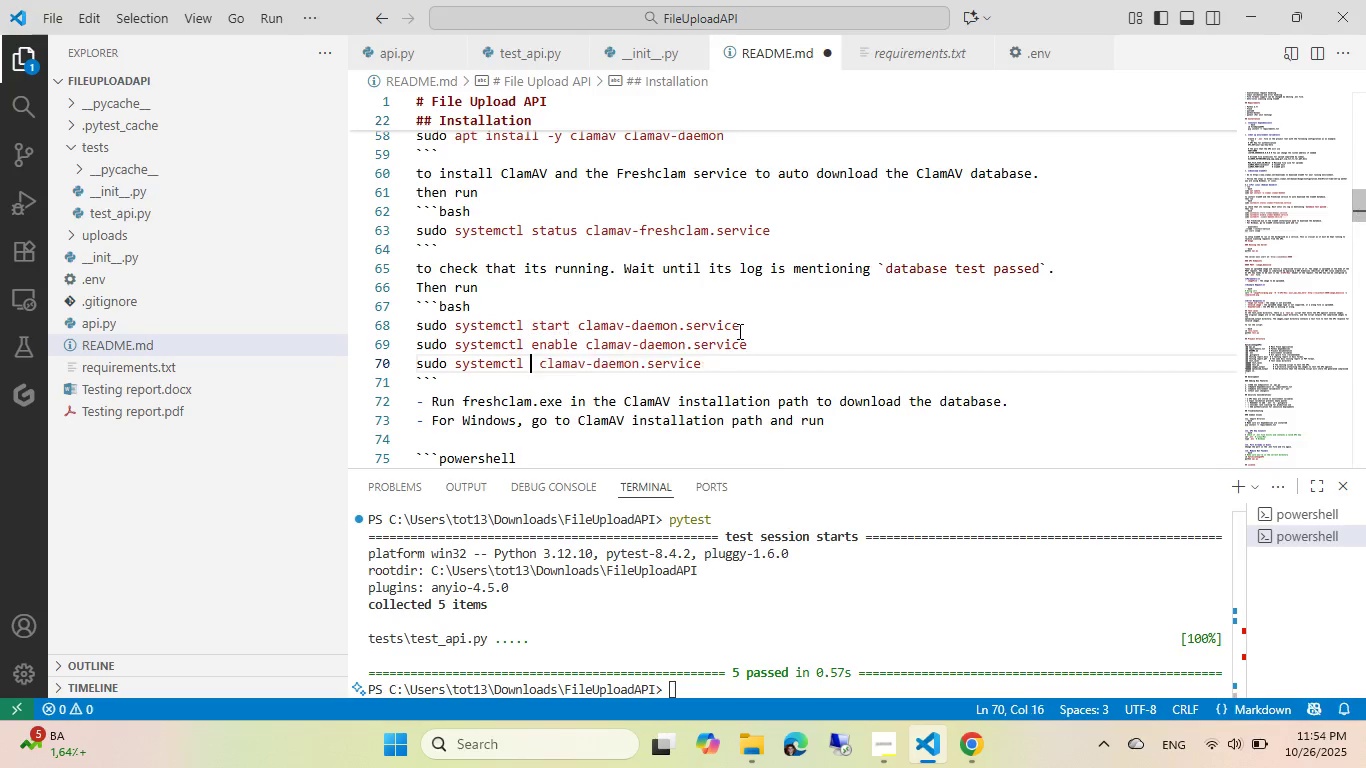 
key(Control+Backspace)
 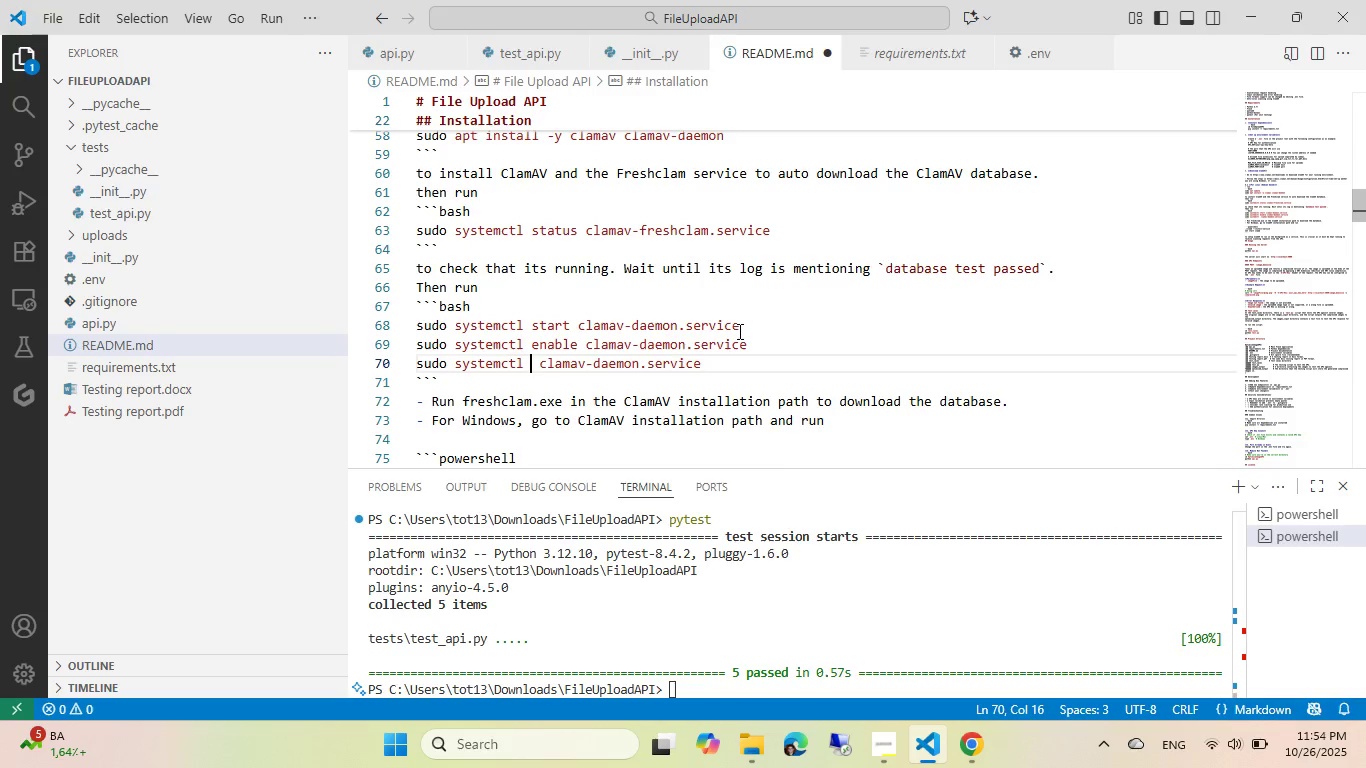 
key(Control+E)
 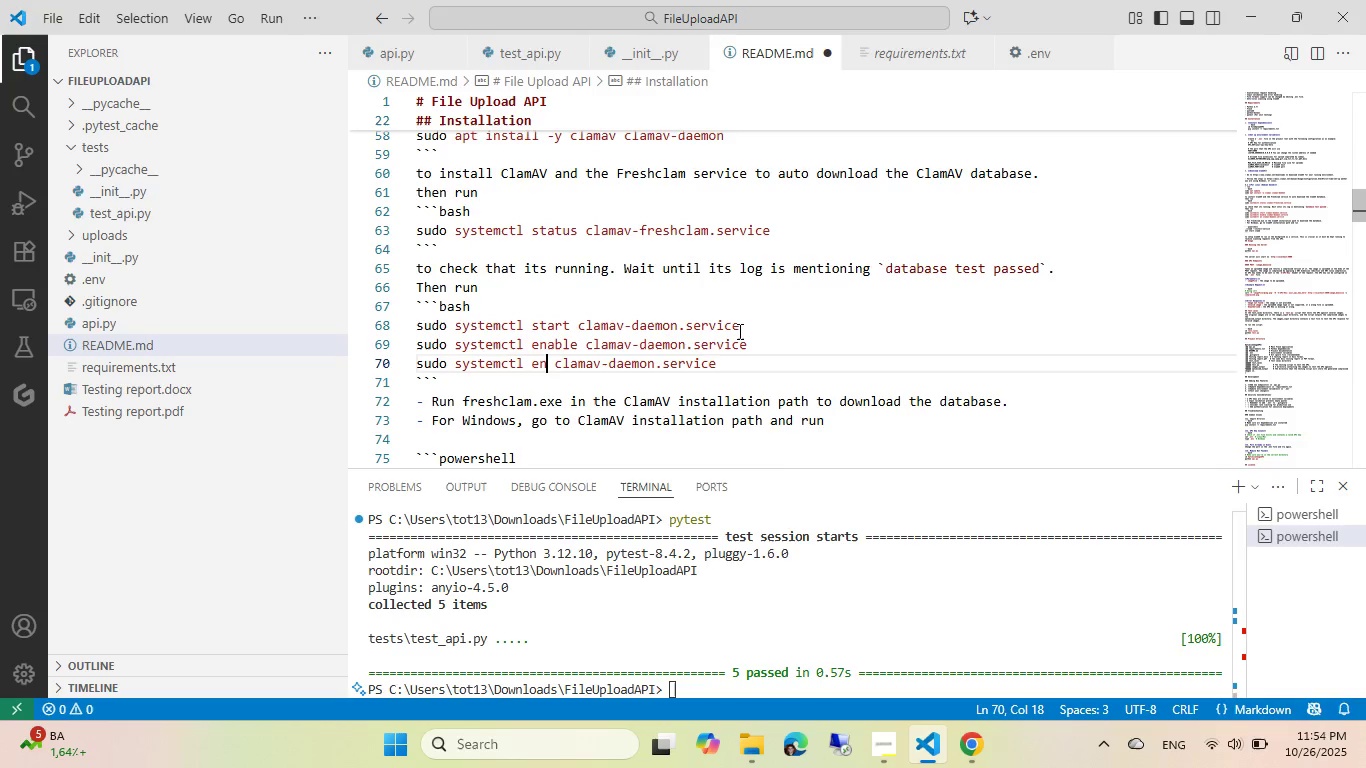 
key(Control+N)
 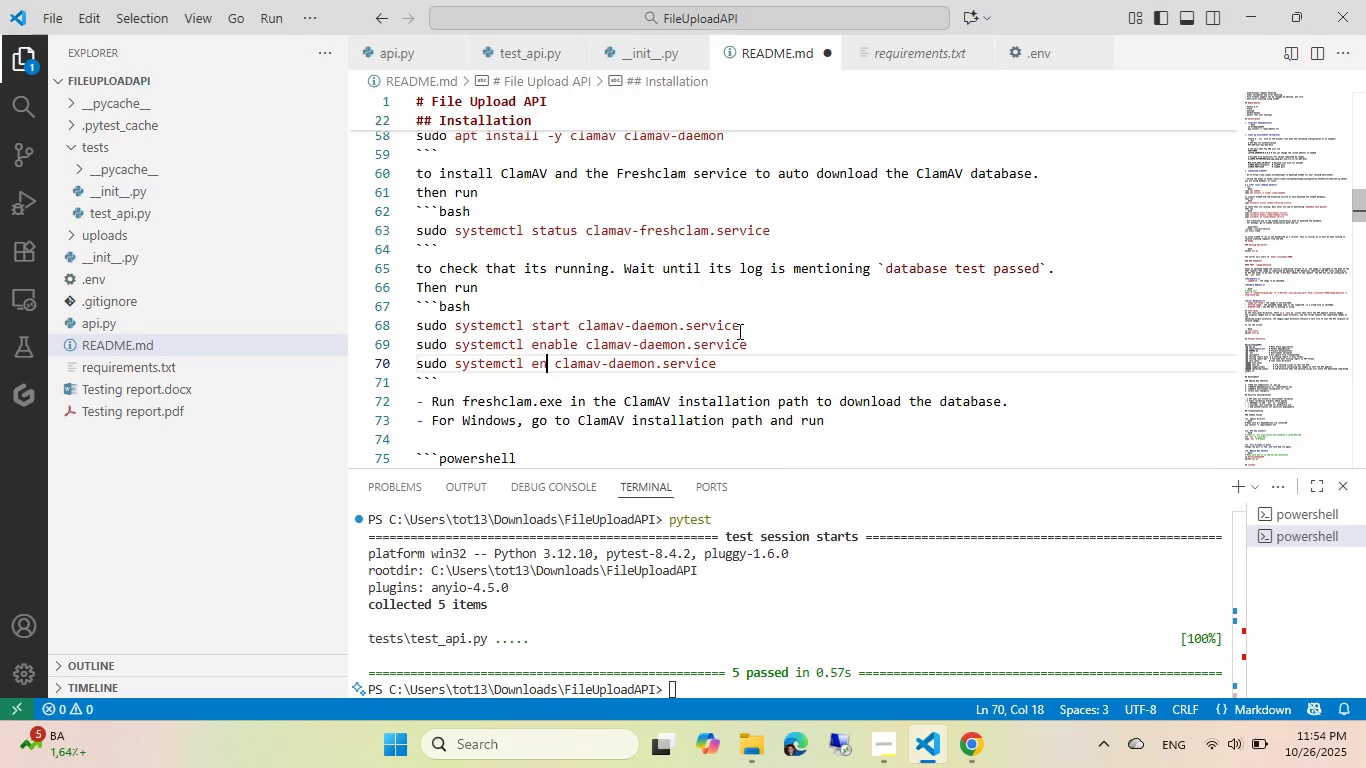 
type(able)
 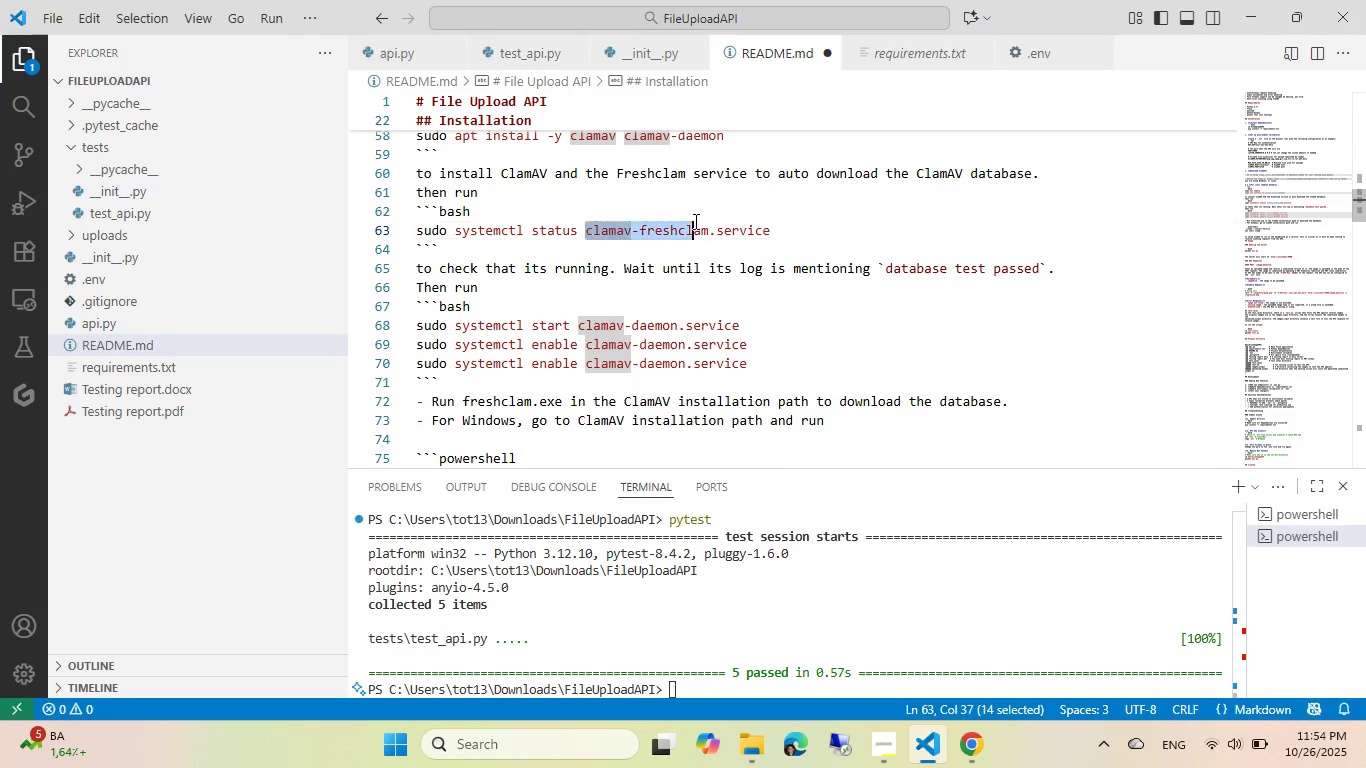 
key(Control+ControlLeft)
 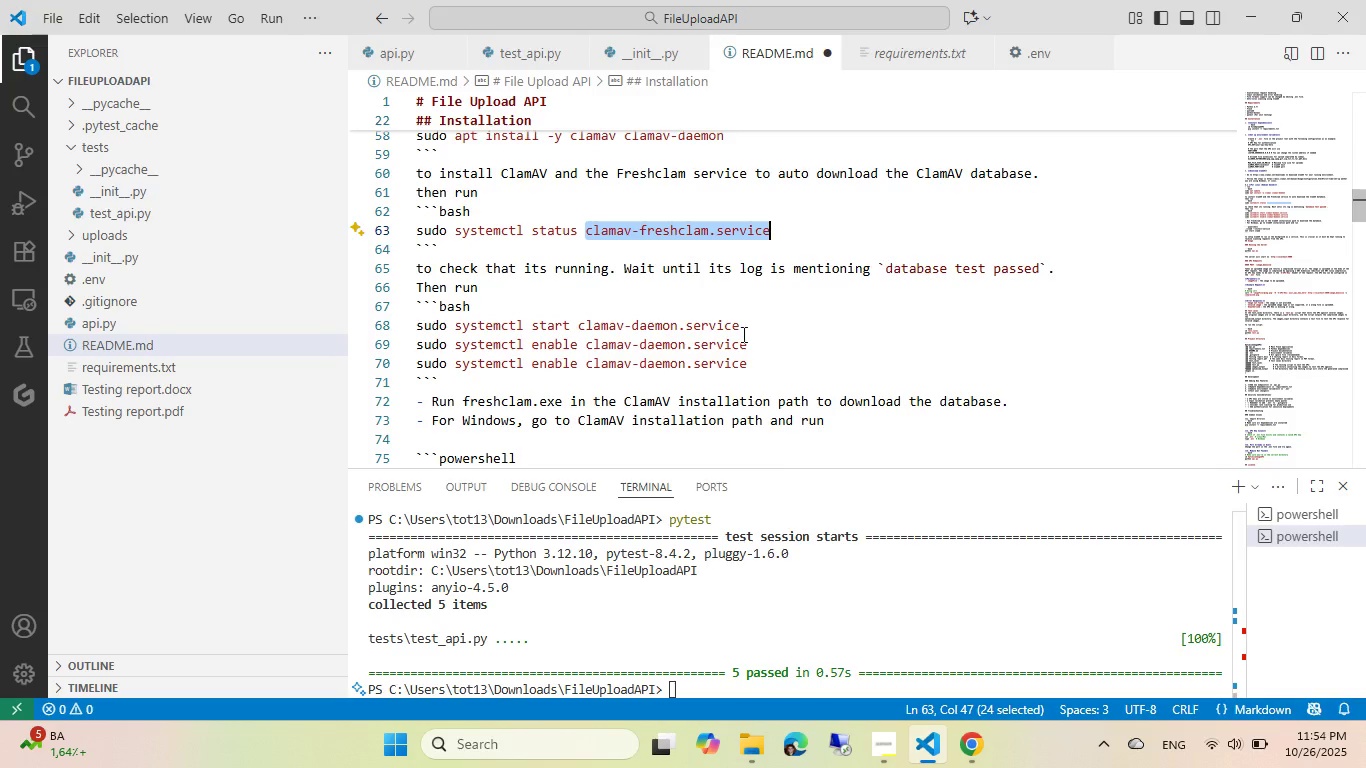 
key(Control+C)
 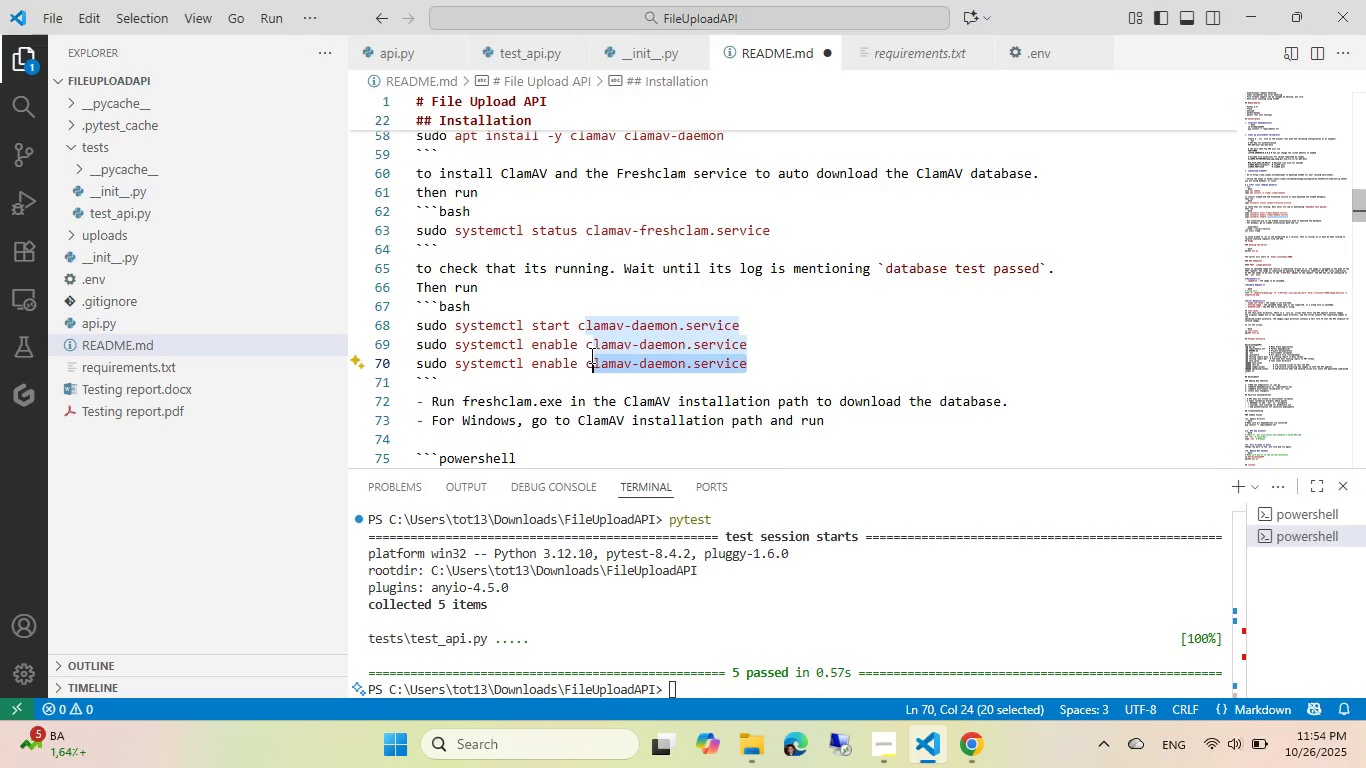 
key(Control+ControlLeft)
 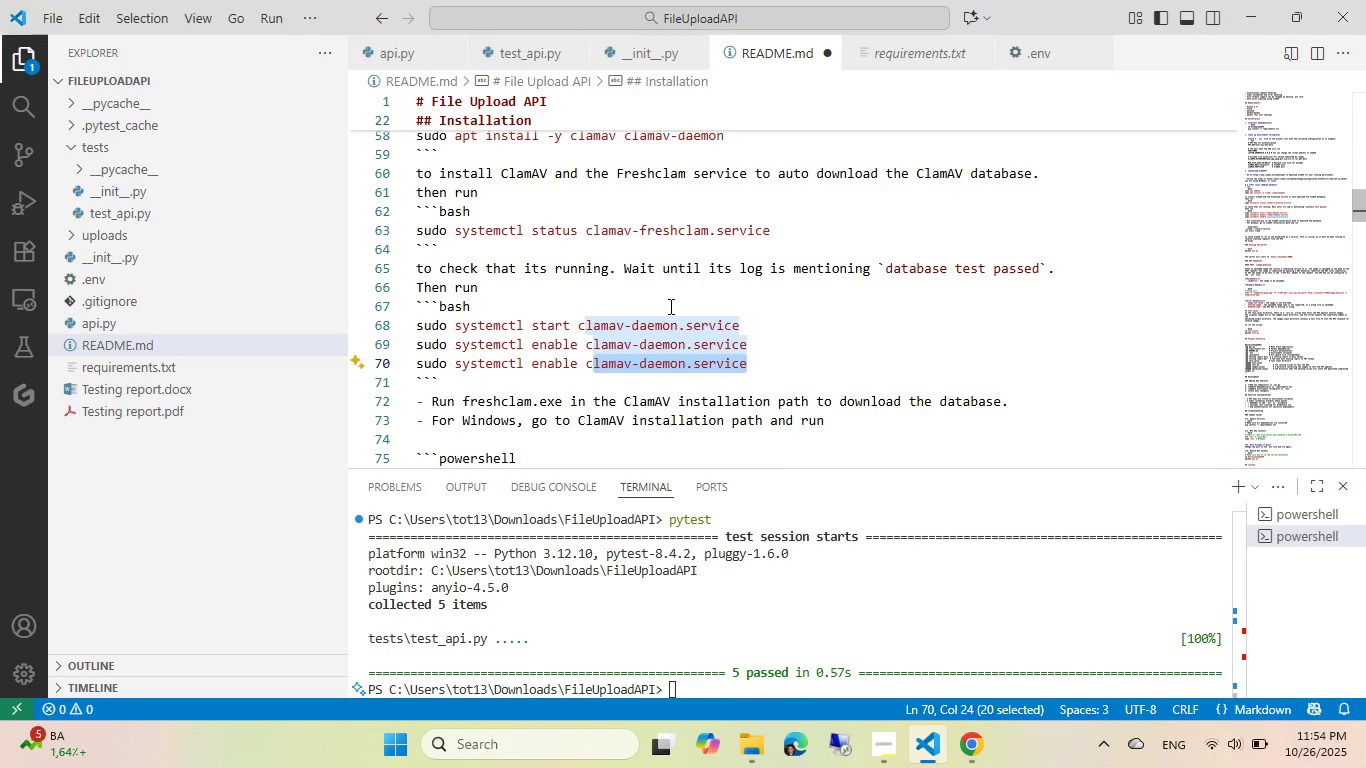 
key(Backspace)
 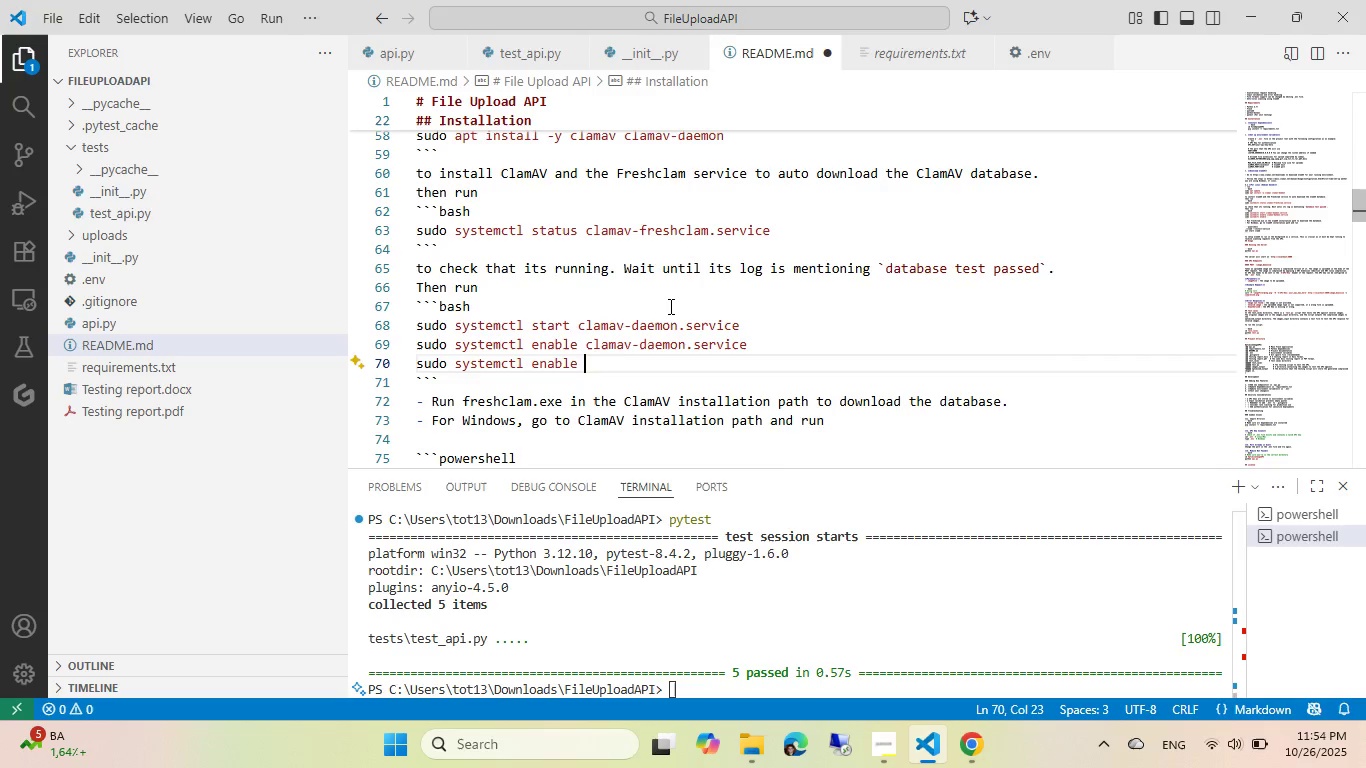 
key(Control+Backspace)
 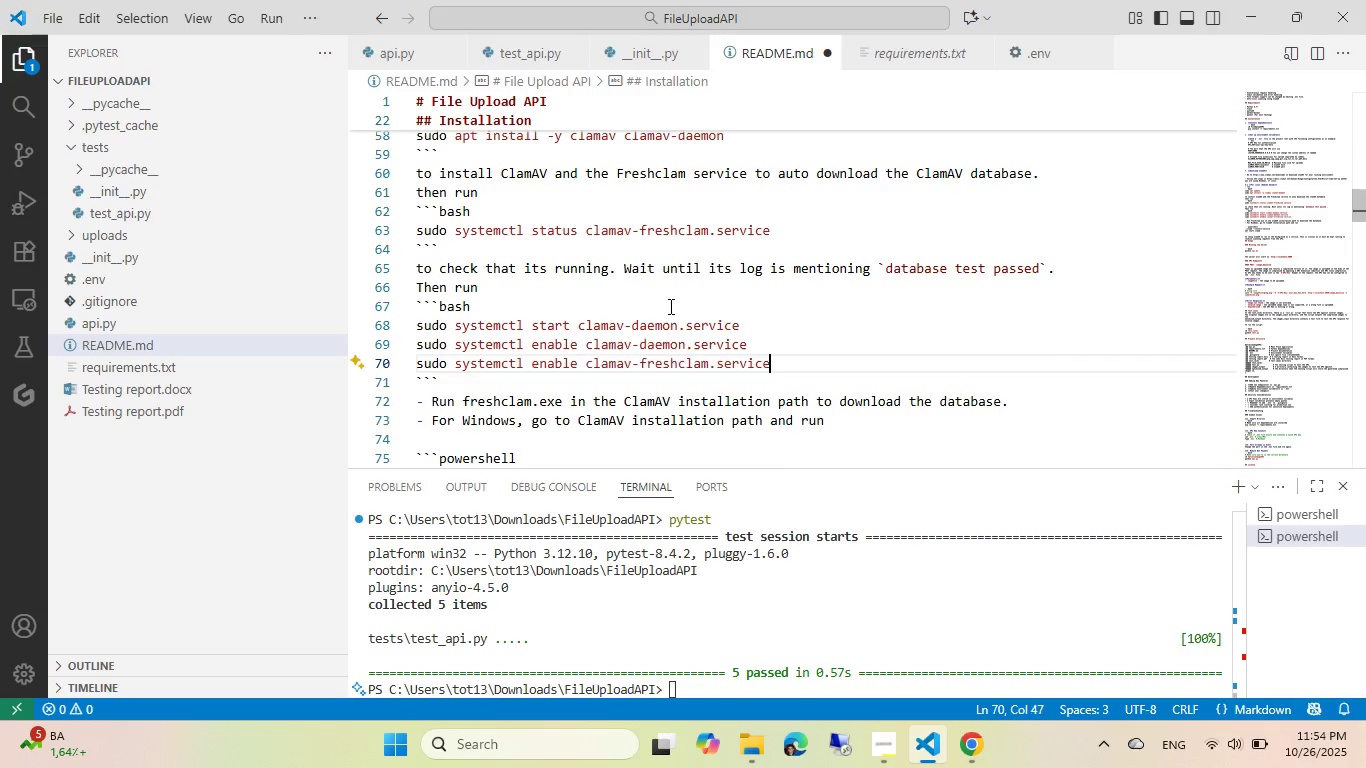 
key(Control+V)
 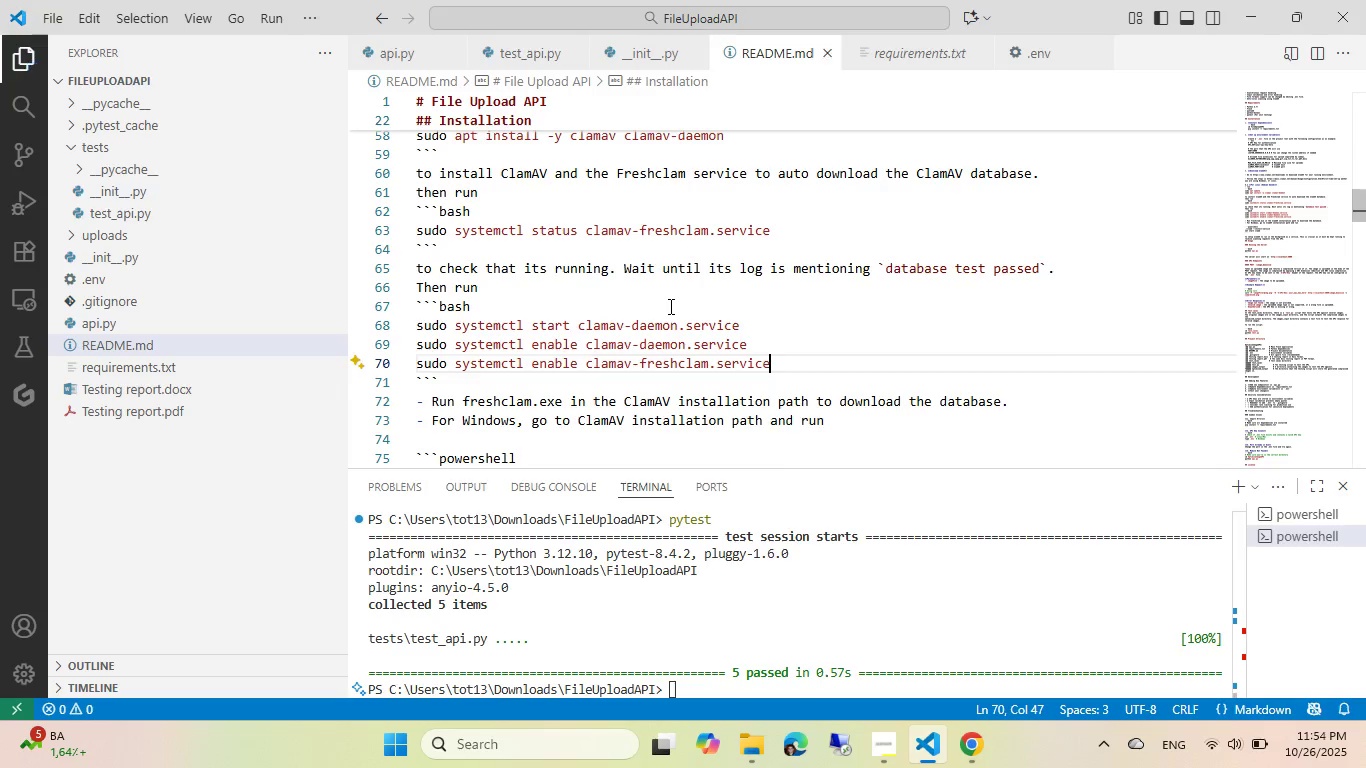 
key(Control+S)
 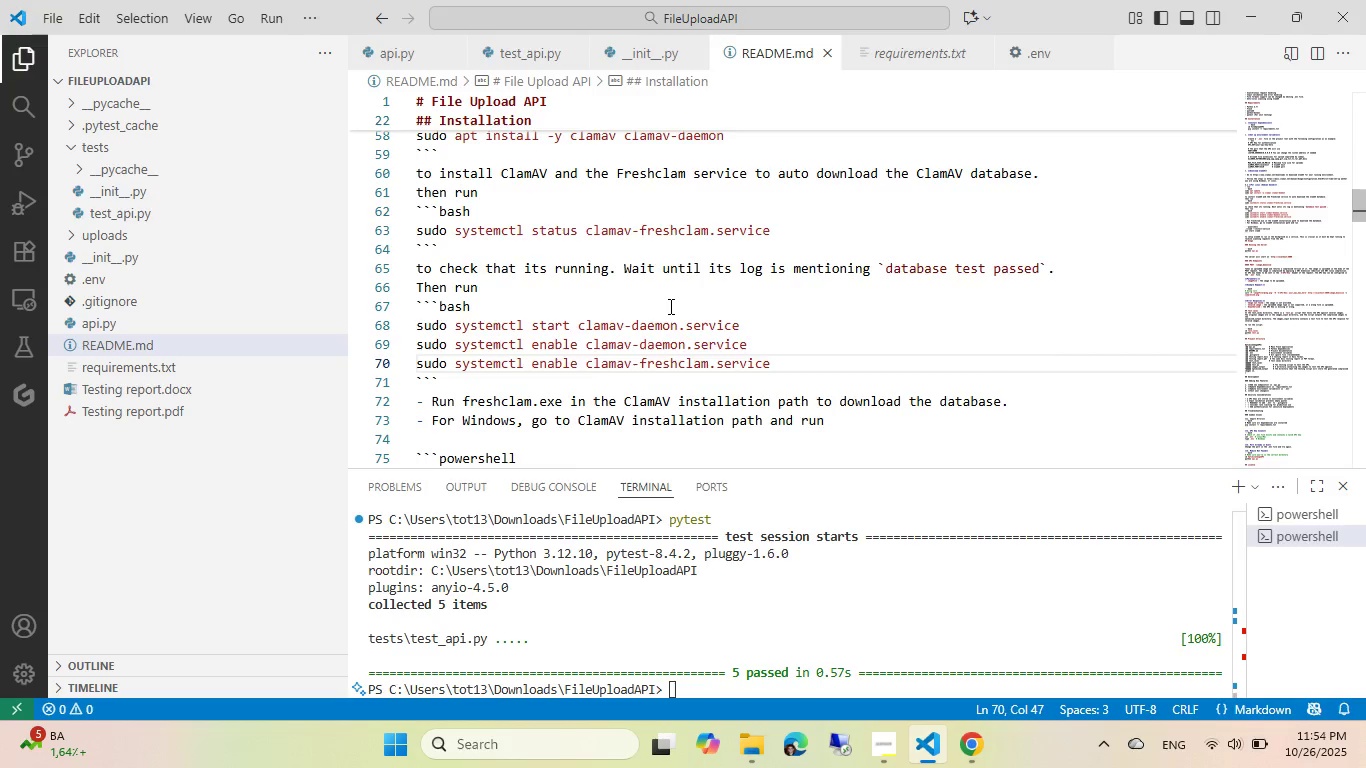 
key(ArrowDown)
 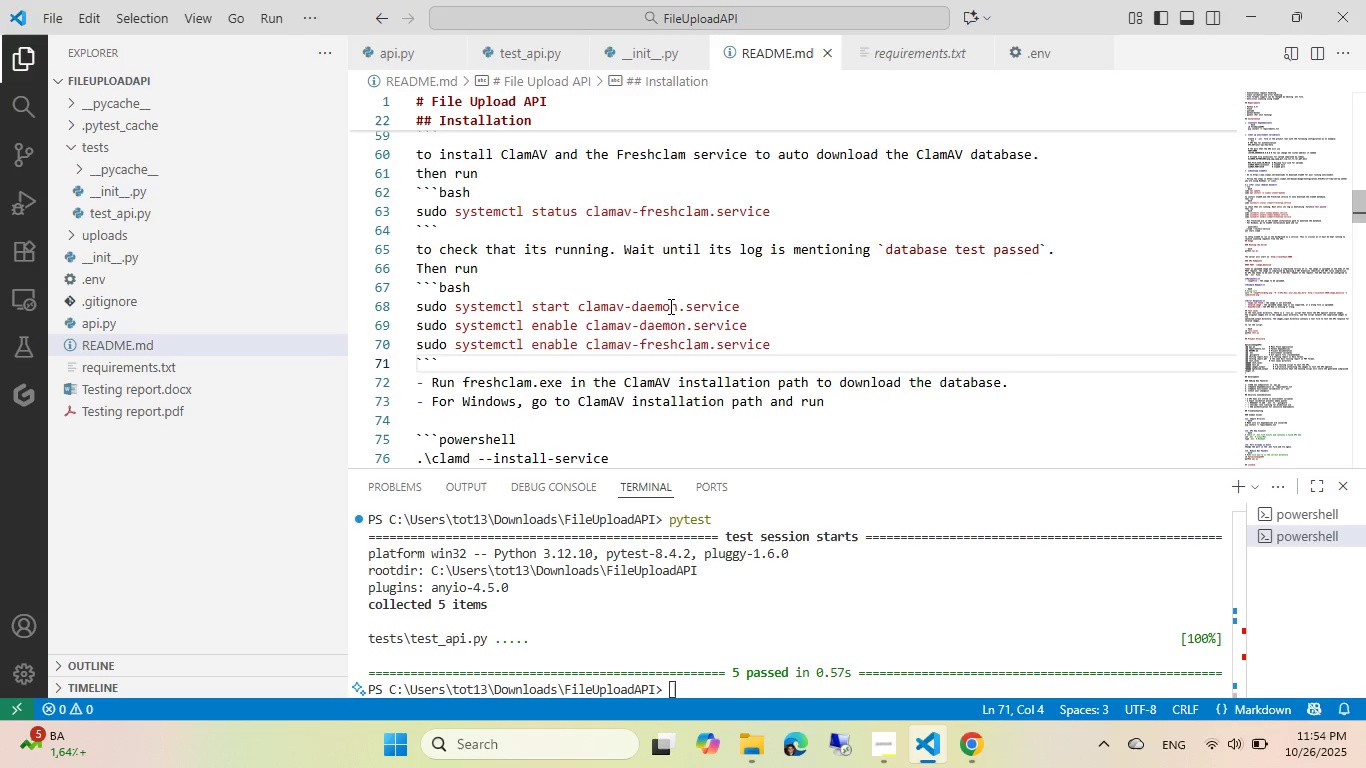 
key(Enter)
 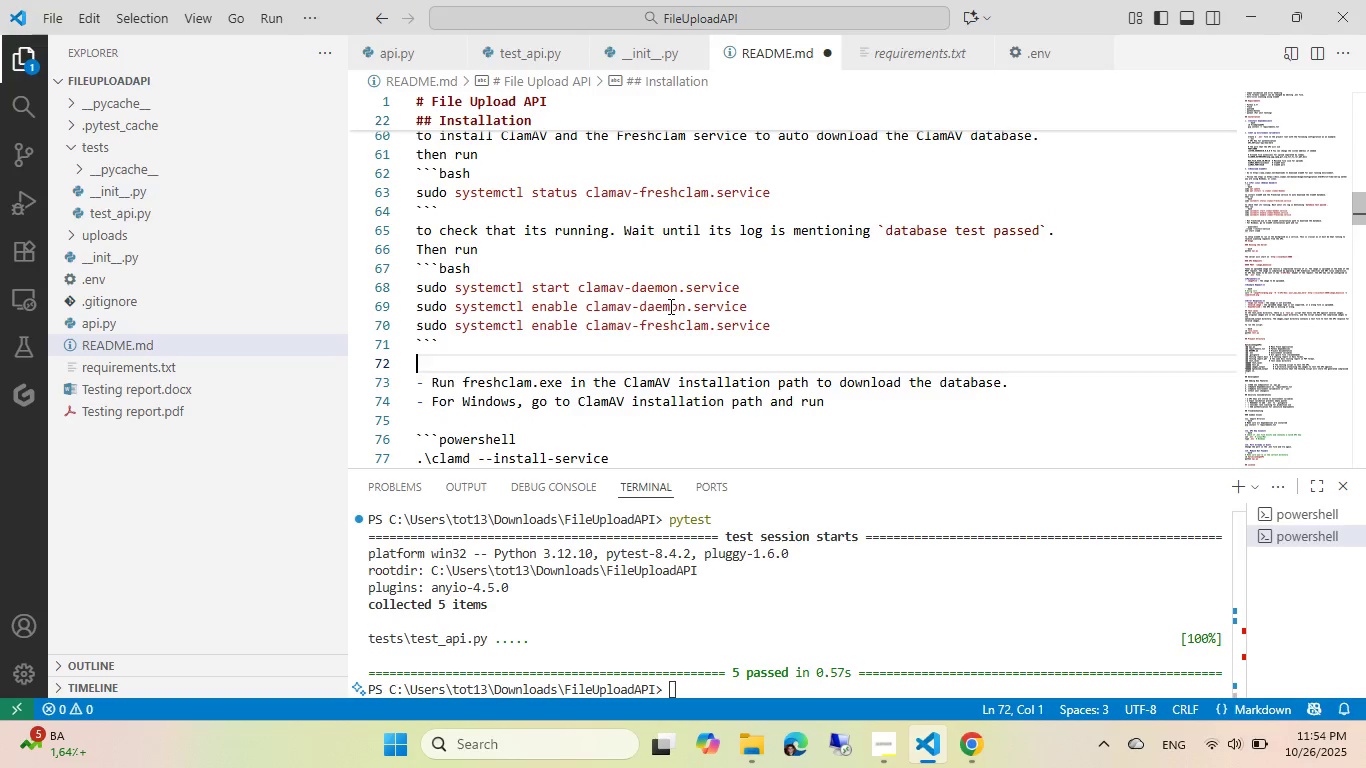 
key(Enter)
 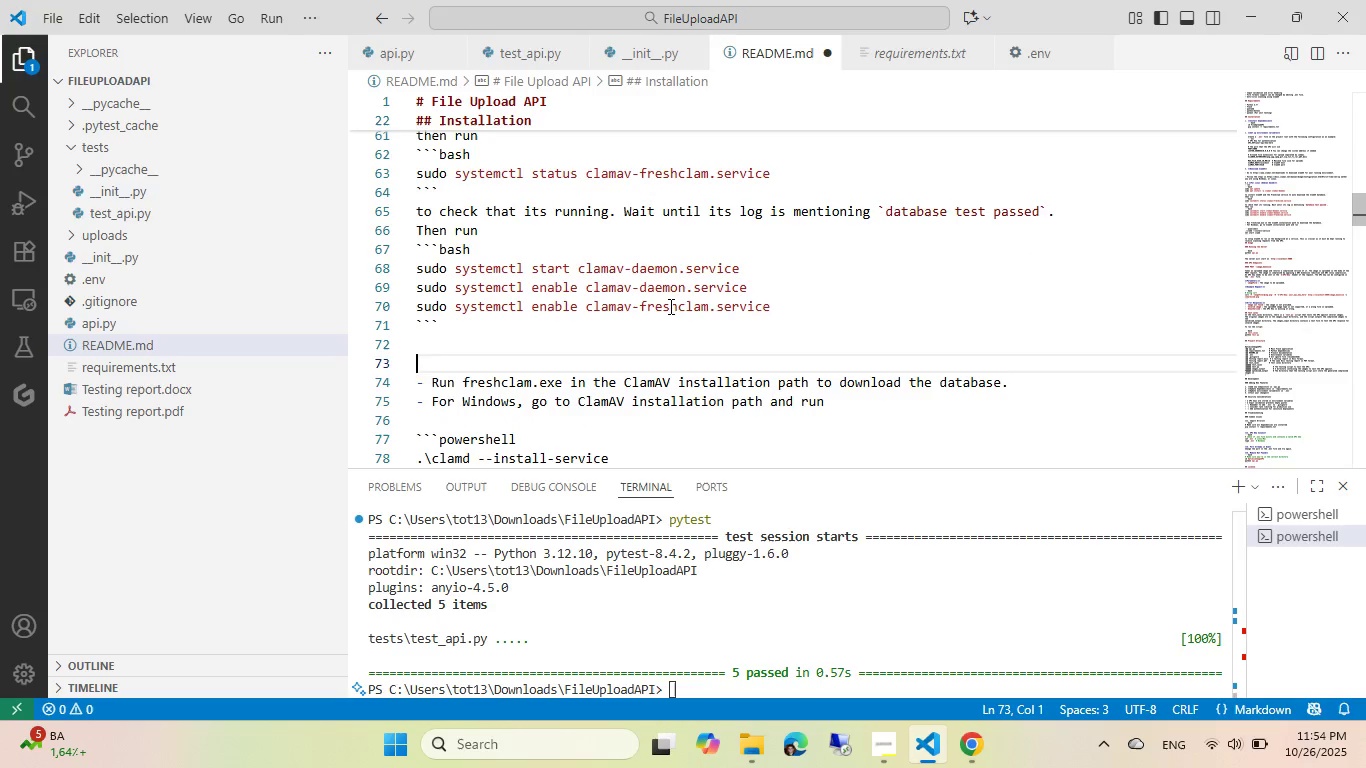 
key(ArrowUp)
 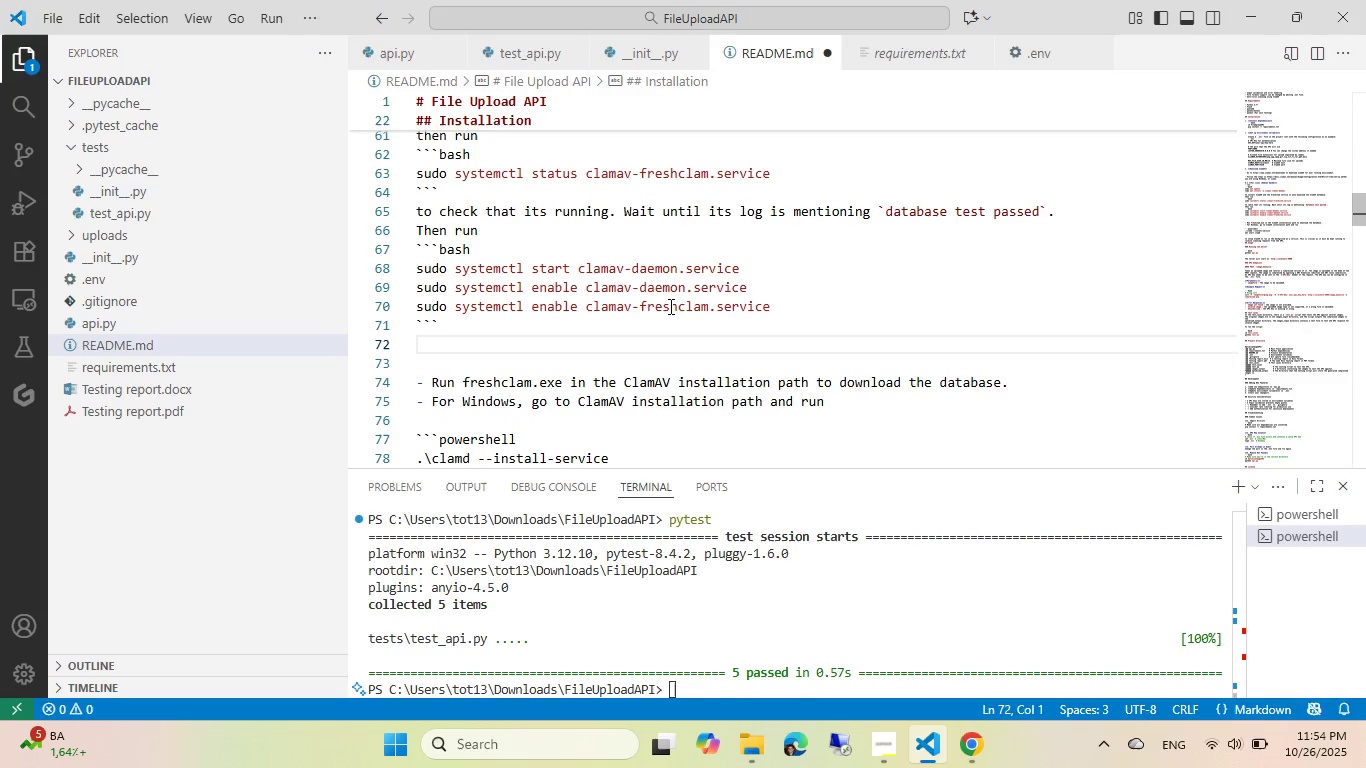 
type(to run the CLAmAV )
 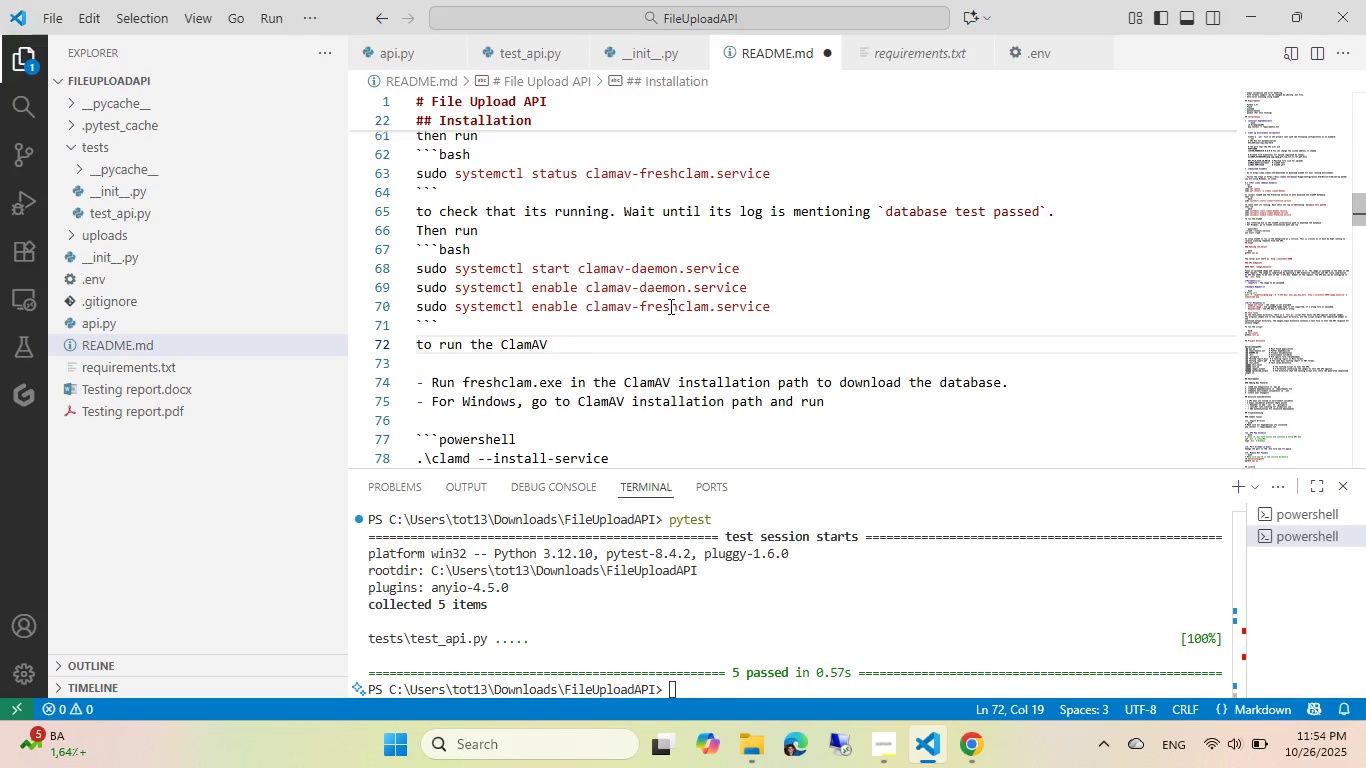 
wait(14.88)
 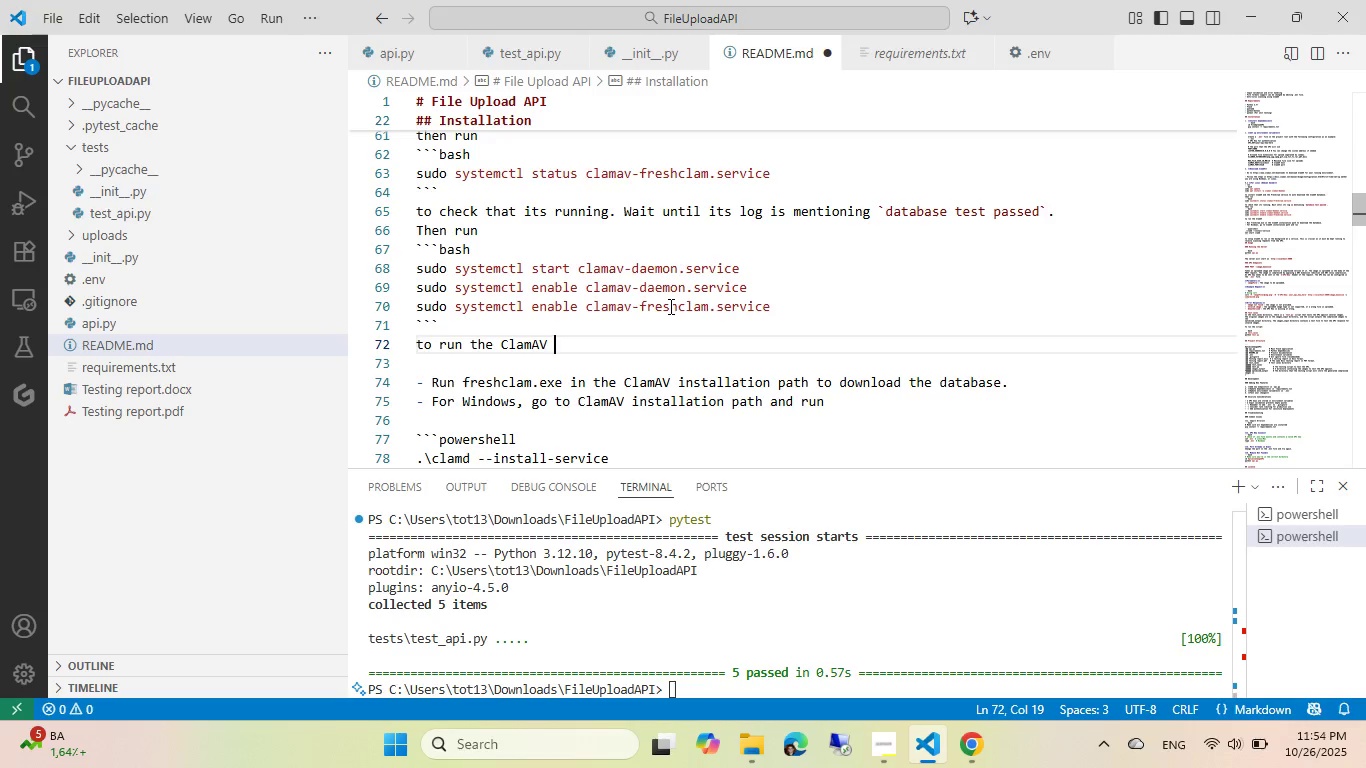 
type(and FReshclam in the background)
 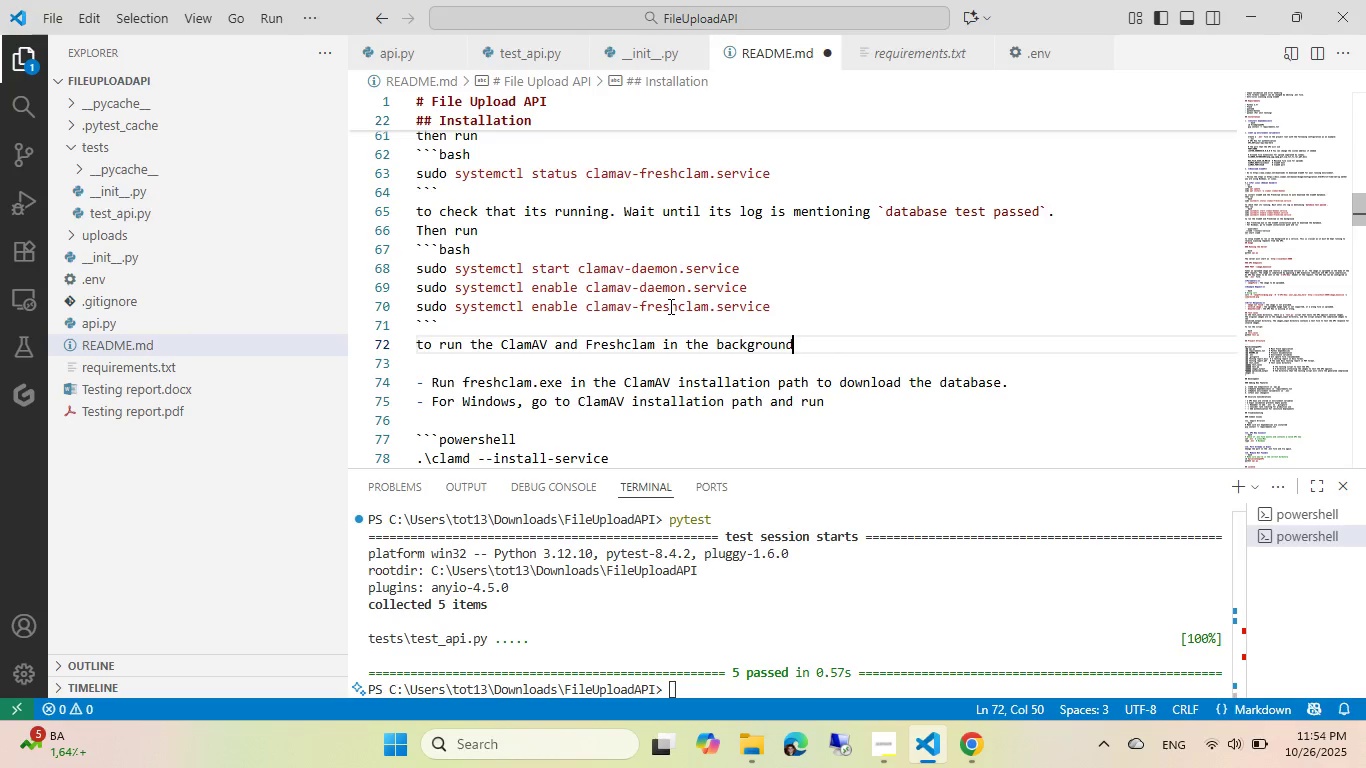 
key(Control+ArrowLeft)
 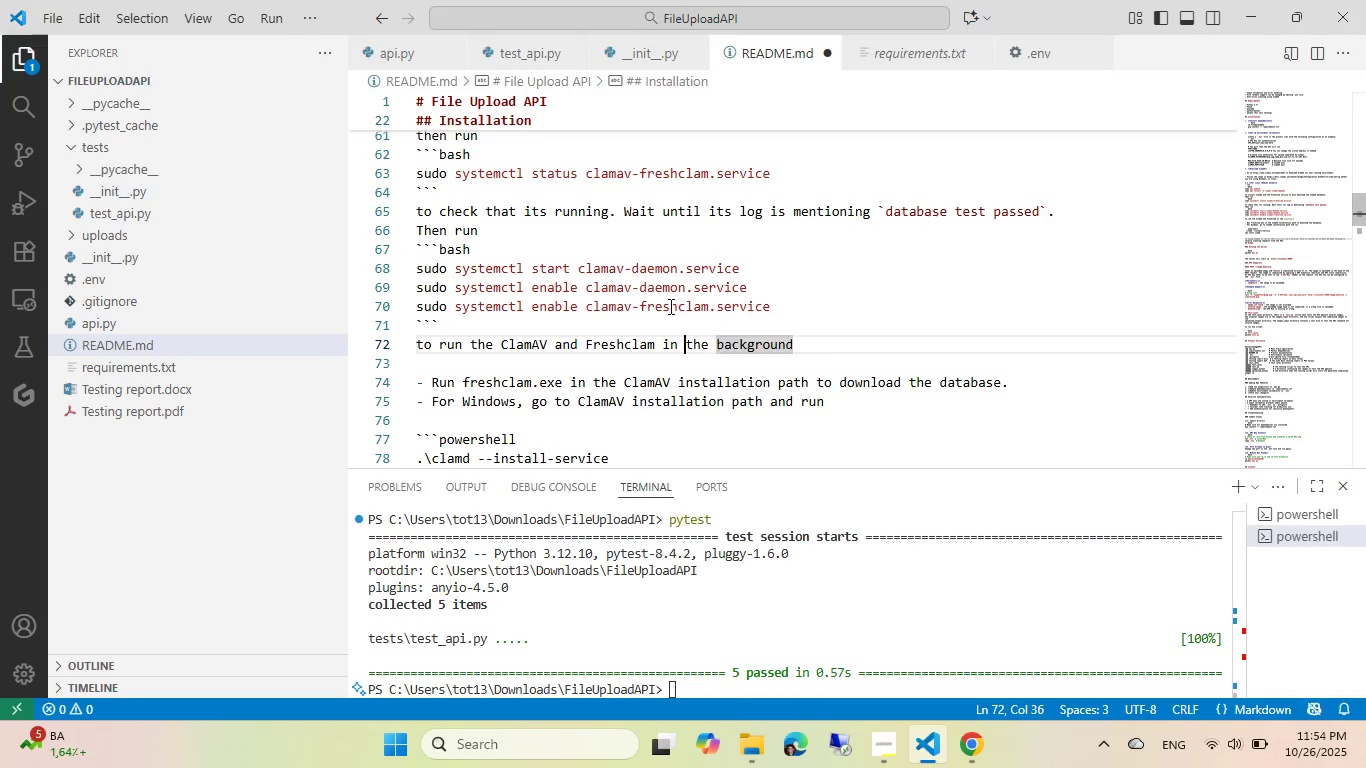 
key(Control+ArrowLeft)
 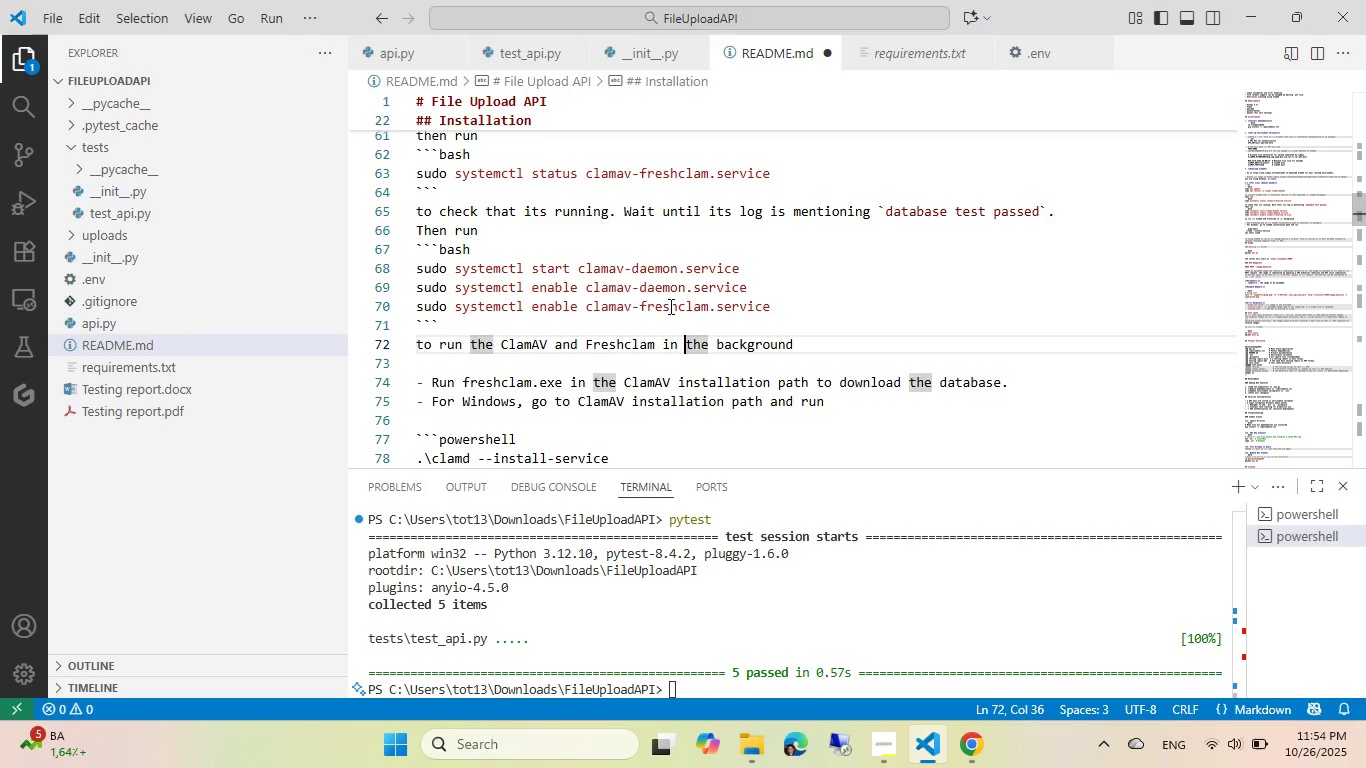 
key(Control+ArrowLeft)
 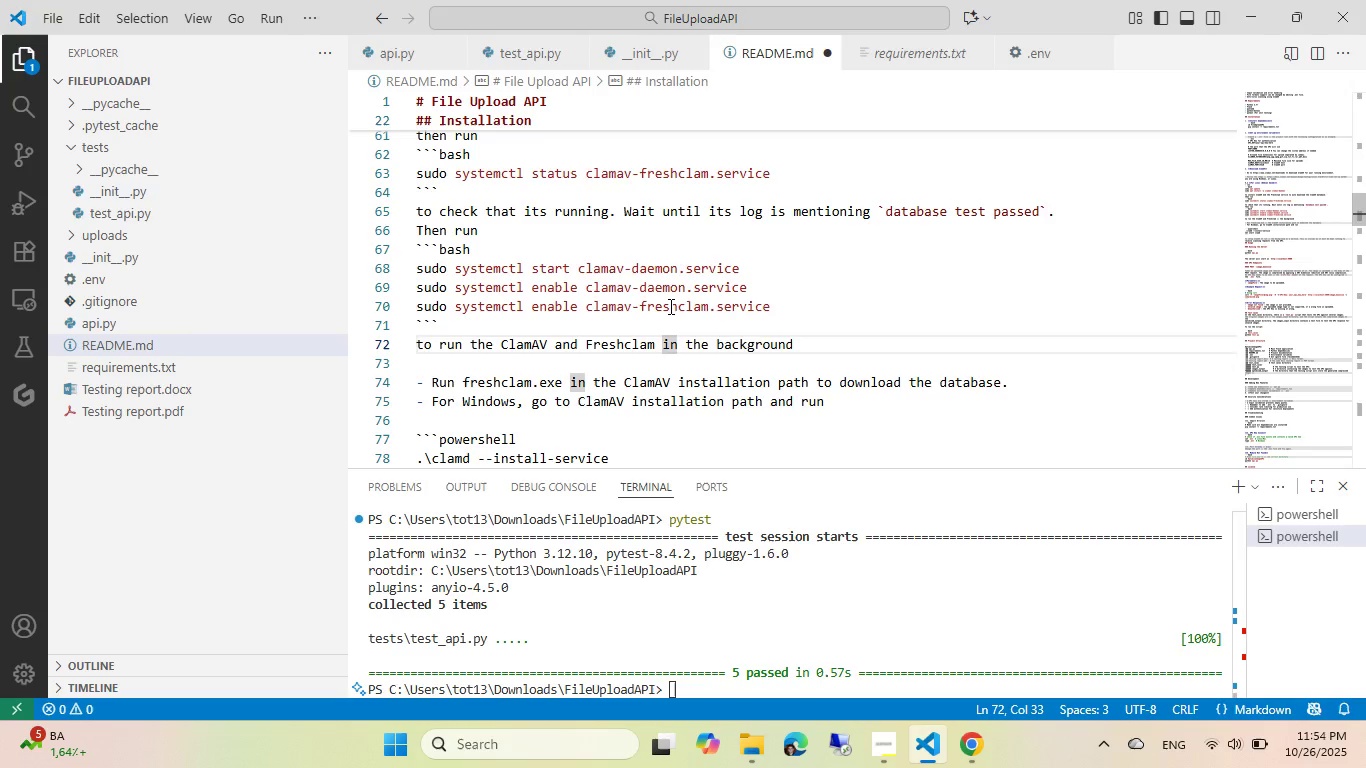 
key(Control+ArrowLeft)
 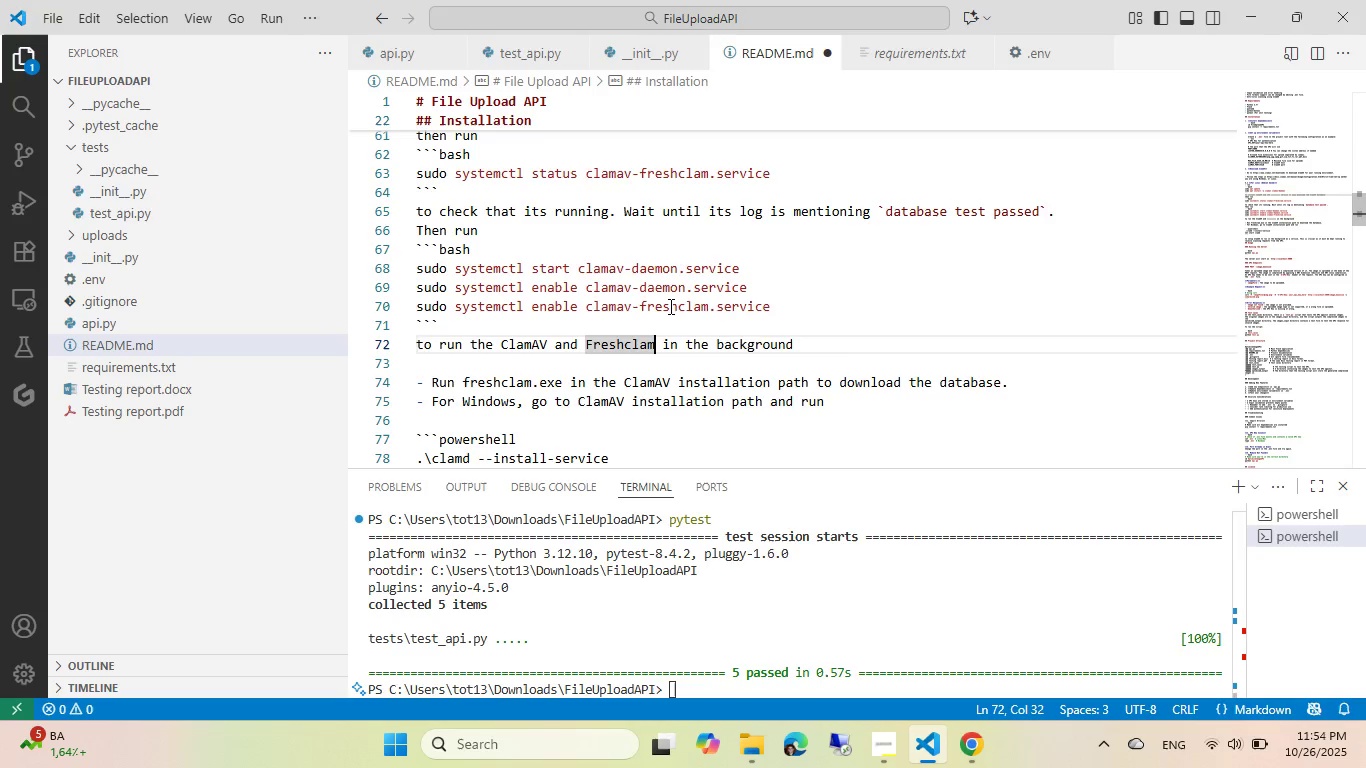 
type( ena)
key(Backspace)
key(Backspace)
key(Backspace)
type(and ensure they are running even if the )
 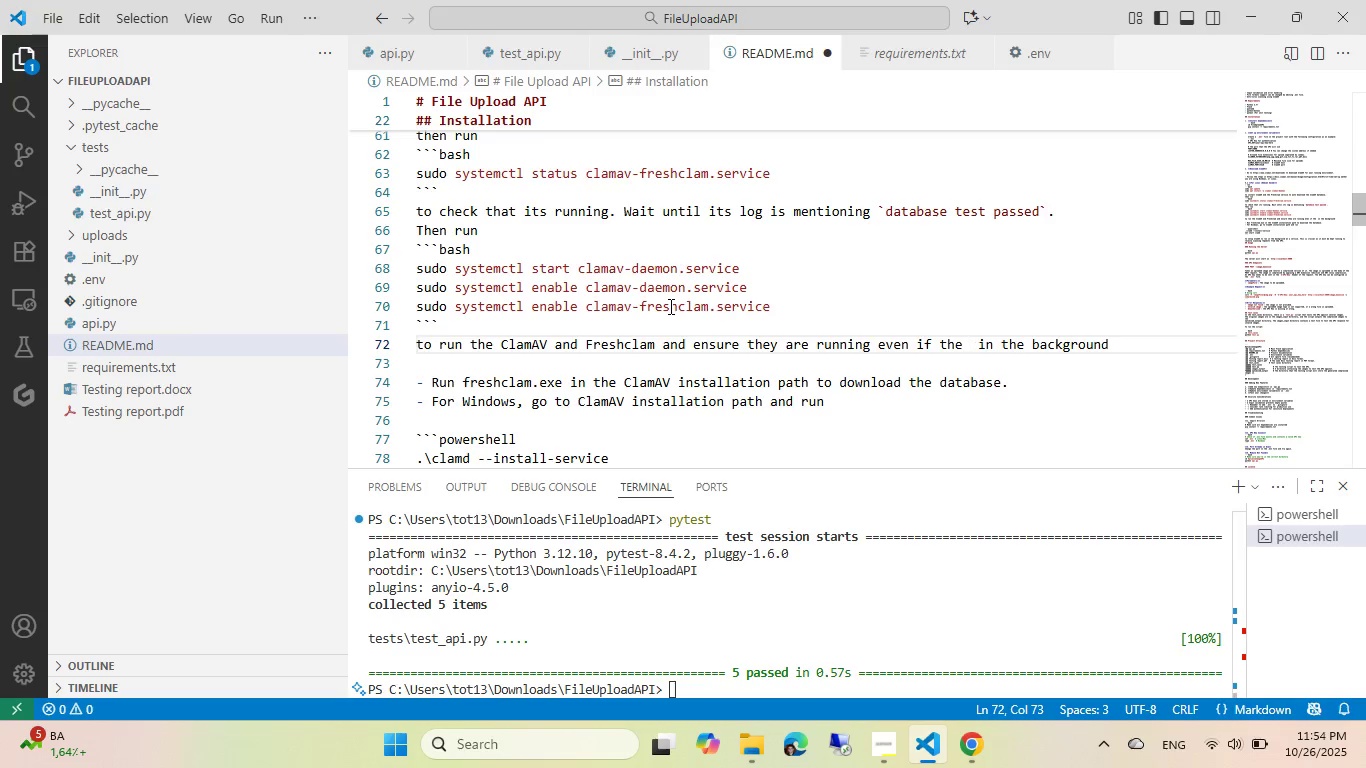 
key(End)
 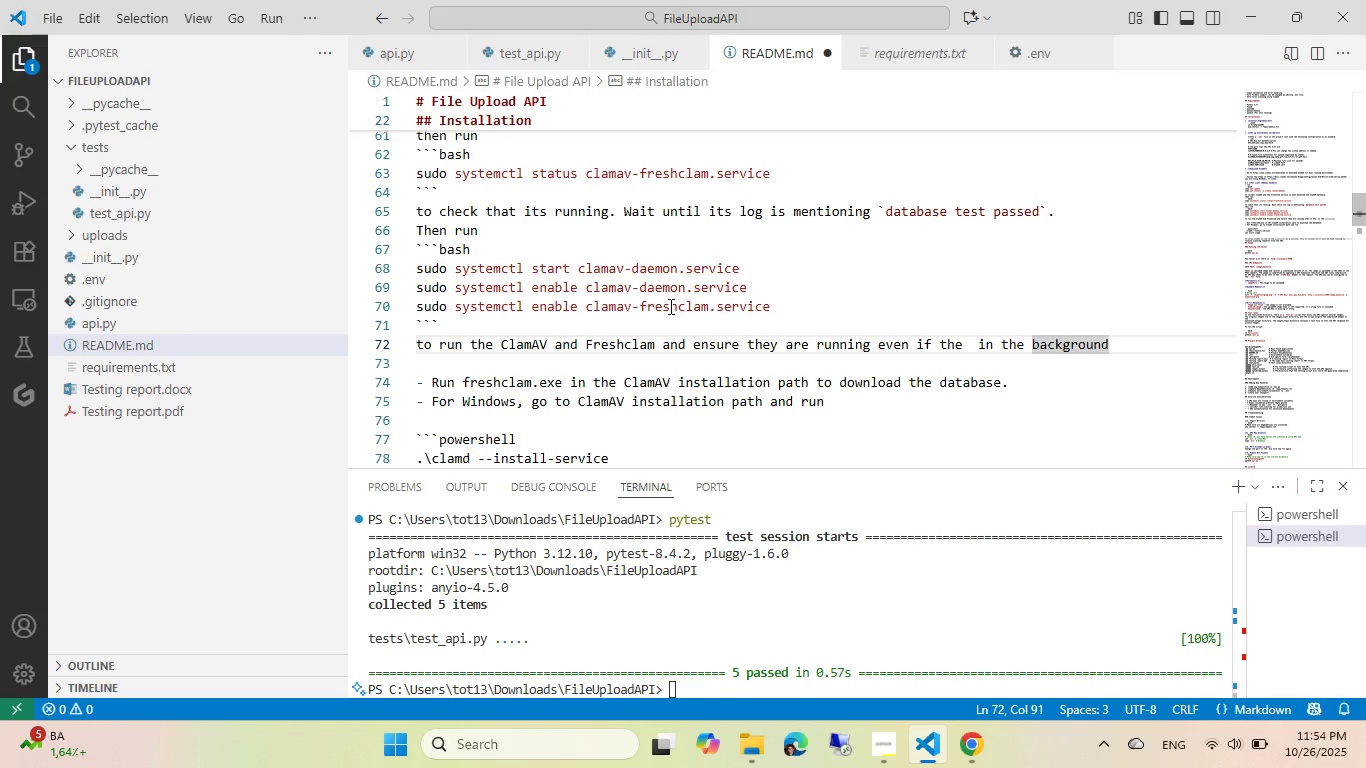 
key(Control+Backspace)
 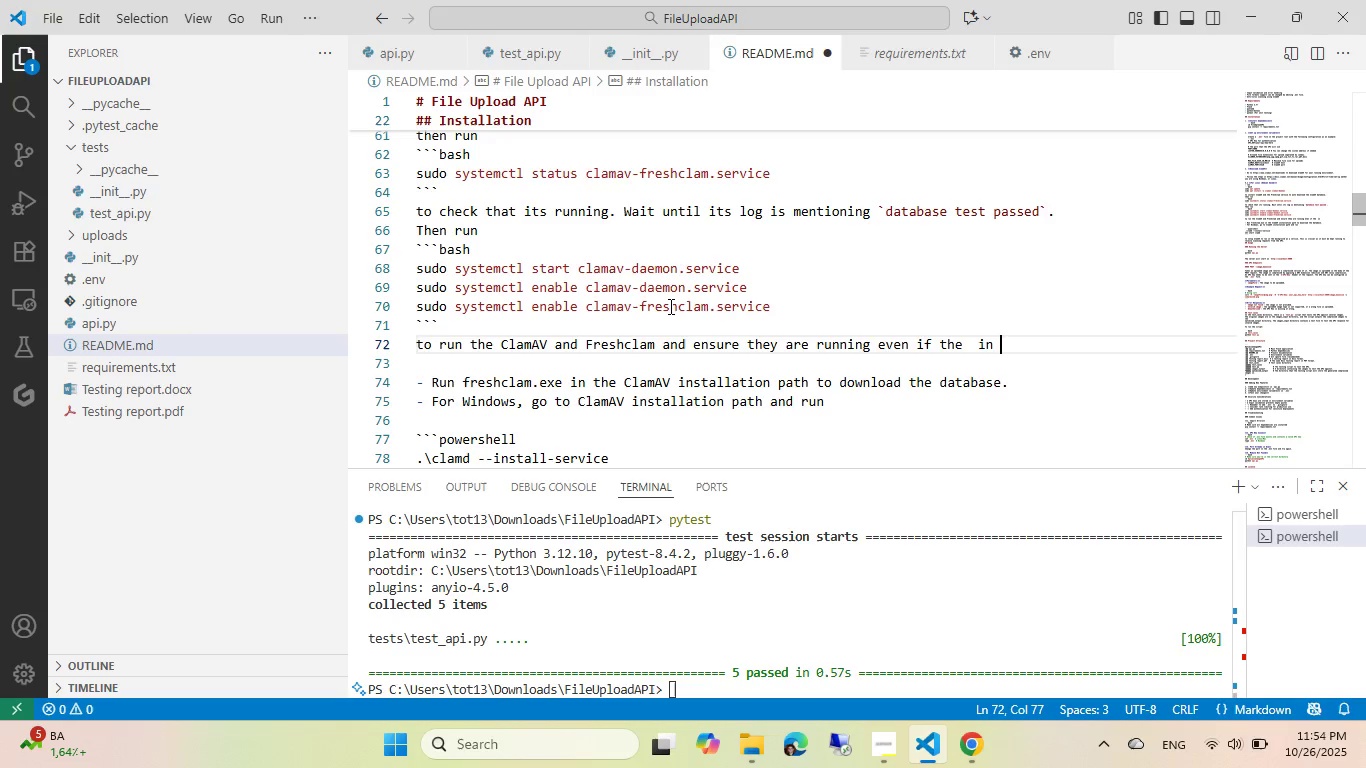 
key(Control+Backspace)
 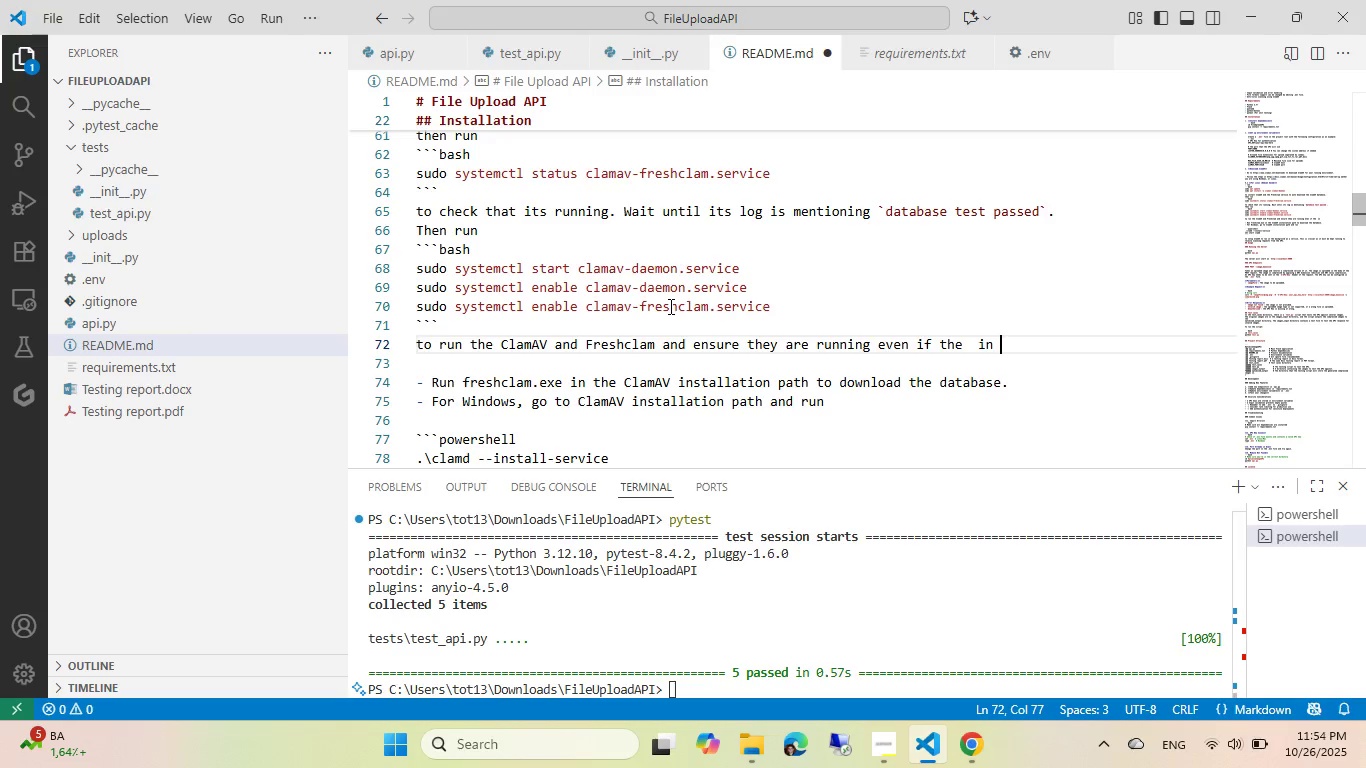 
key(Control+Backspace)
 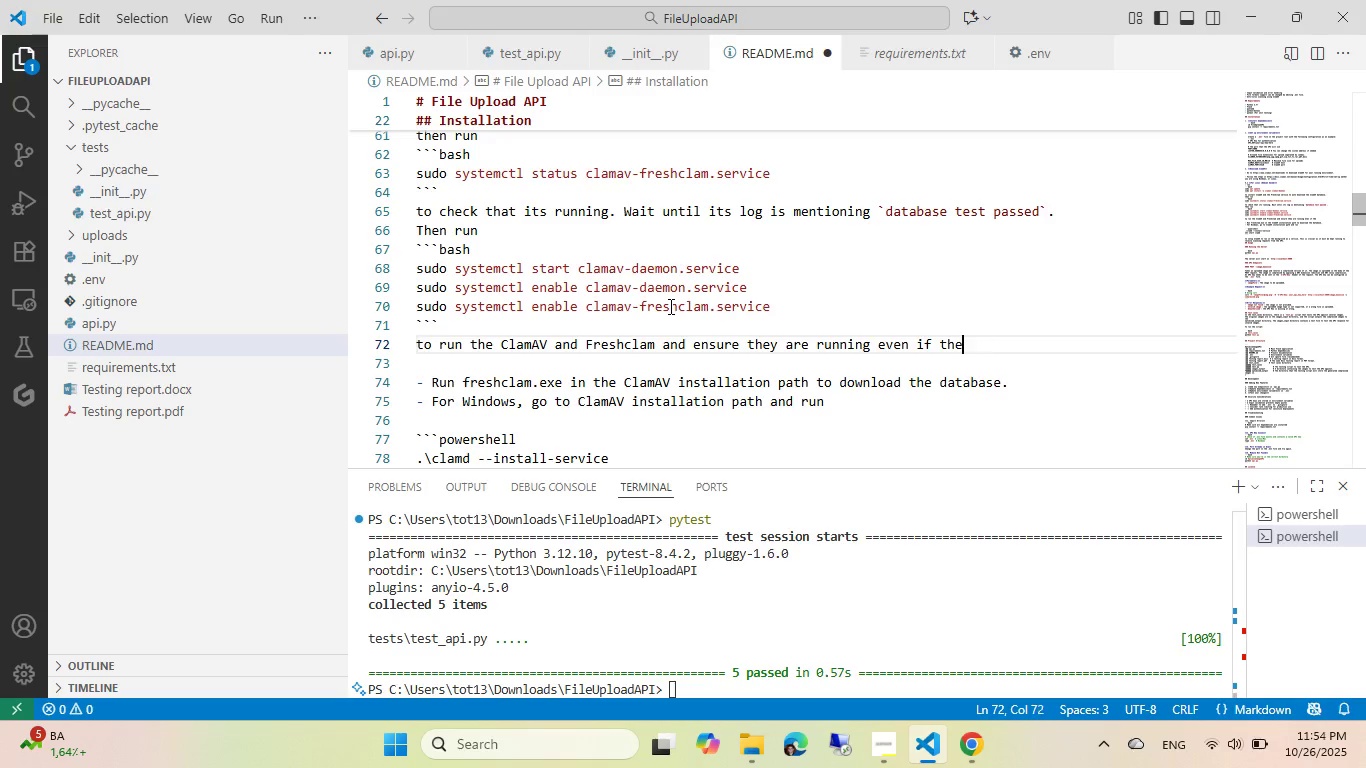 
key(Control+Backspace)
 